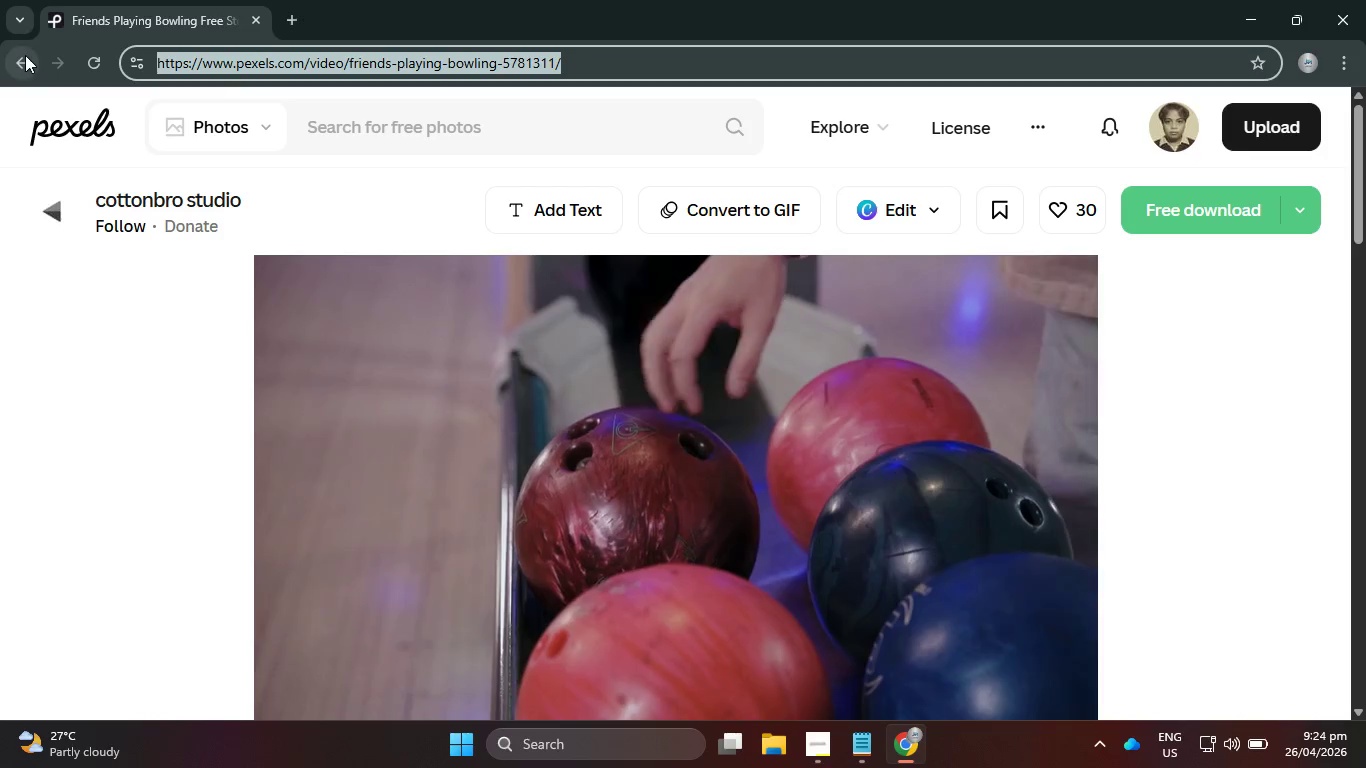 
left_click([25, 55])
 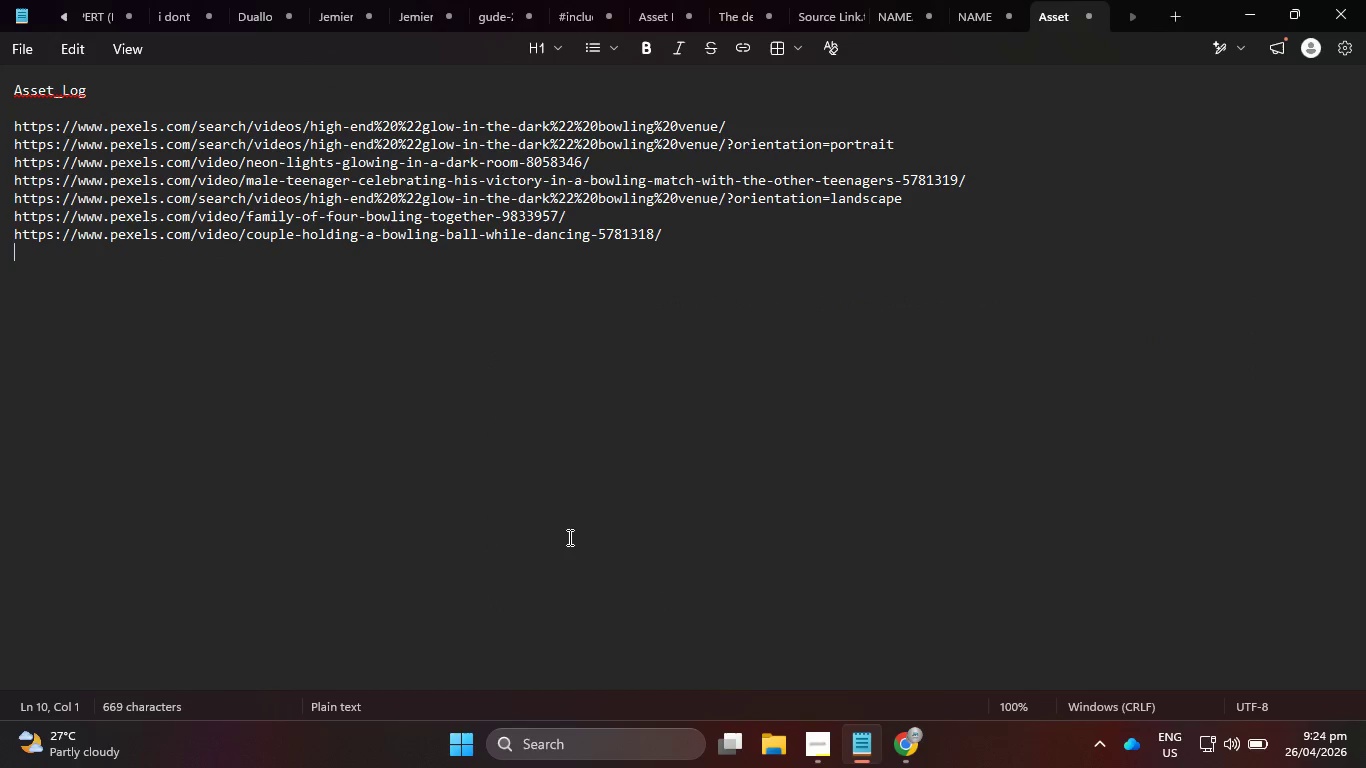 
key(Control+V)
 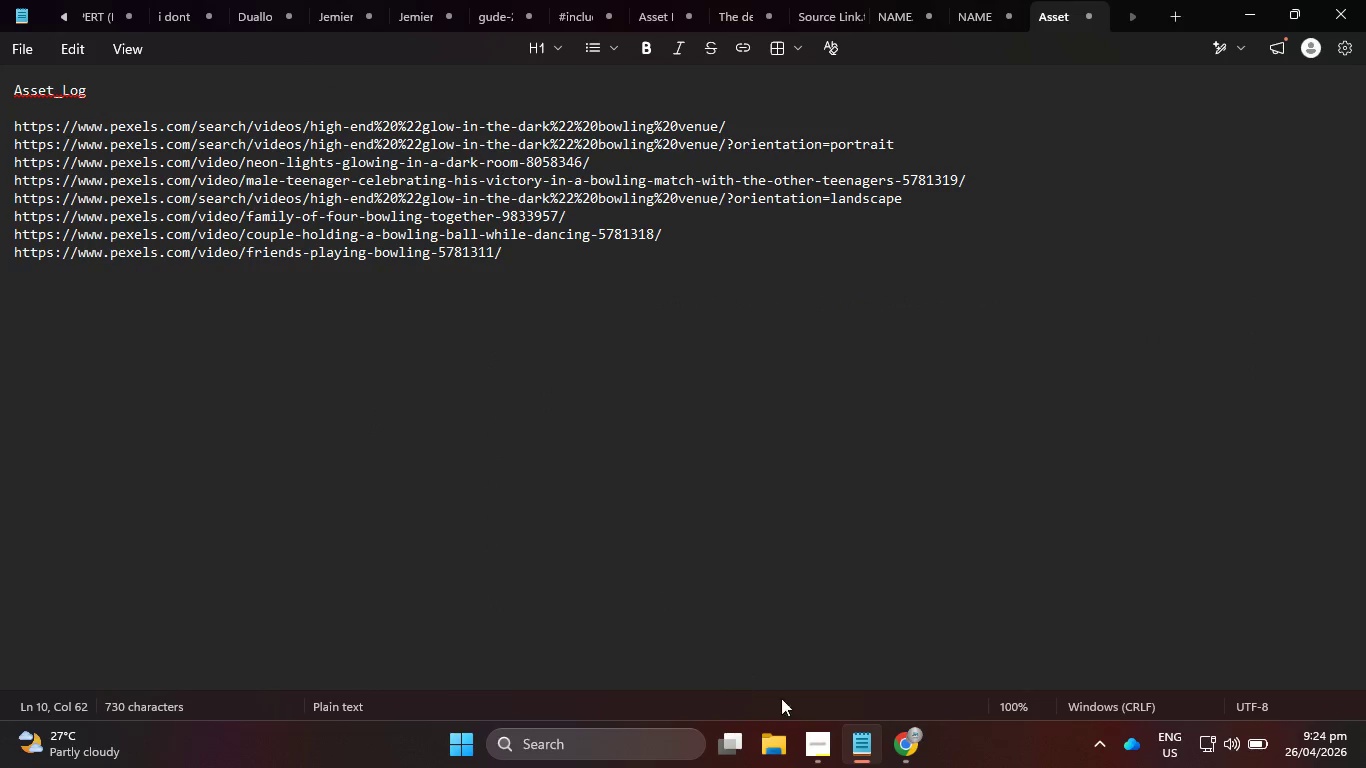 
left_click([908, 757])
 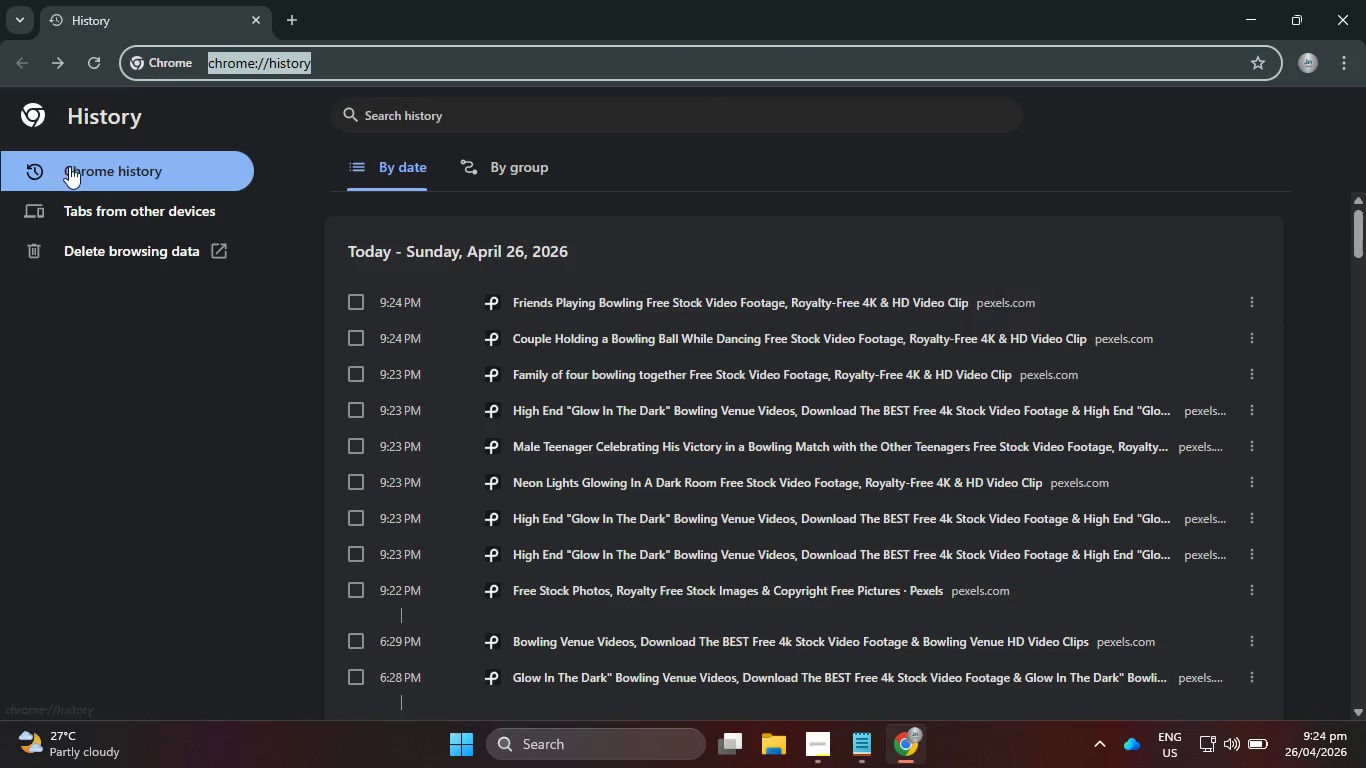 
scroll: coordinate [672, 549], scroll_direction: down, amount: 2.0
 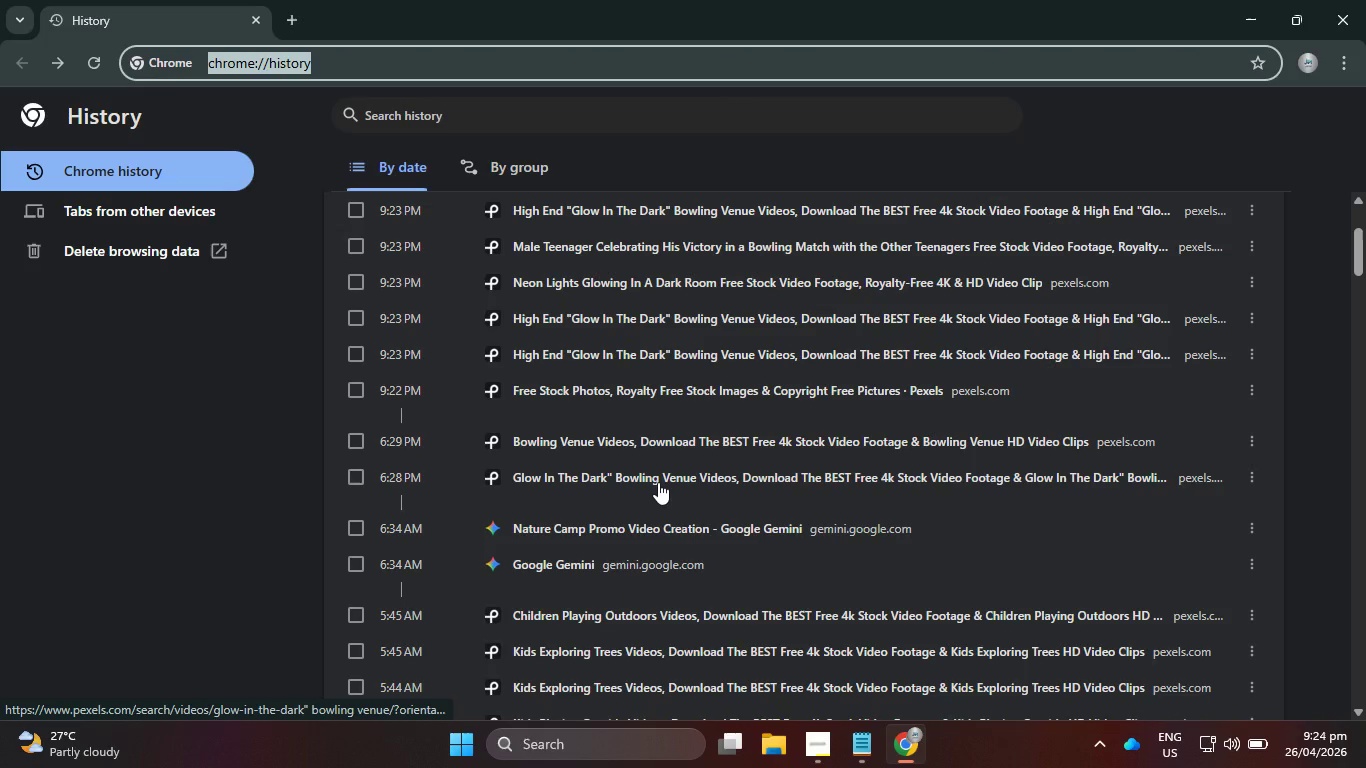 
left_click([658, 482])
 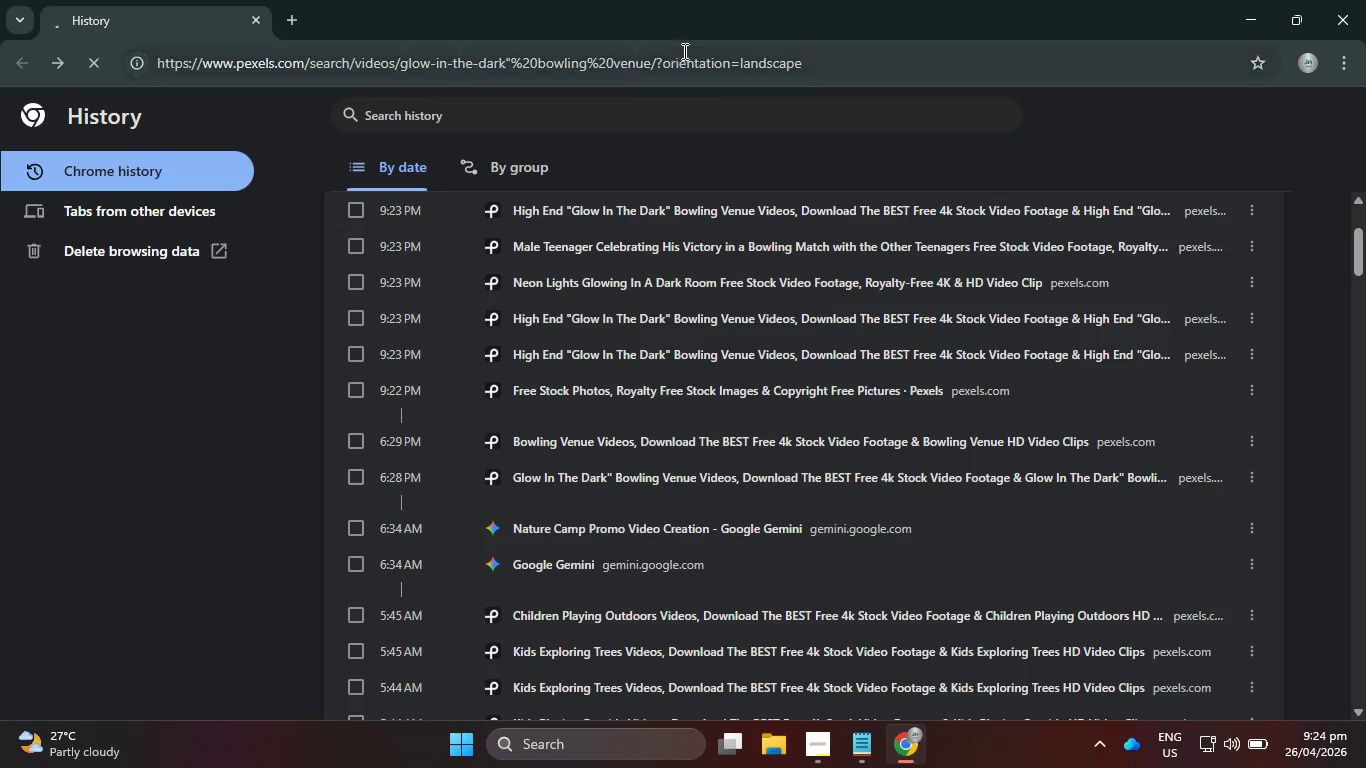 
left_click_drag(start_coordinate=[868, 76], to_coordinate=[57, 72])
 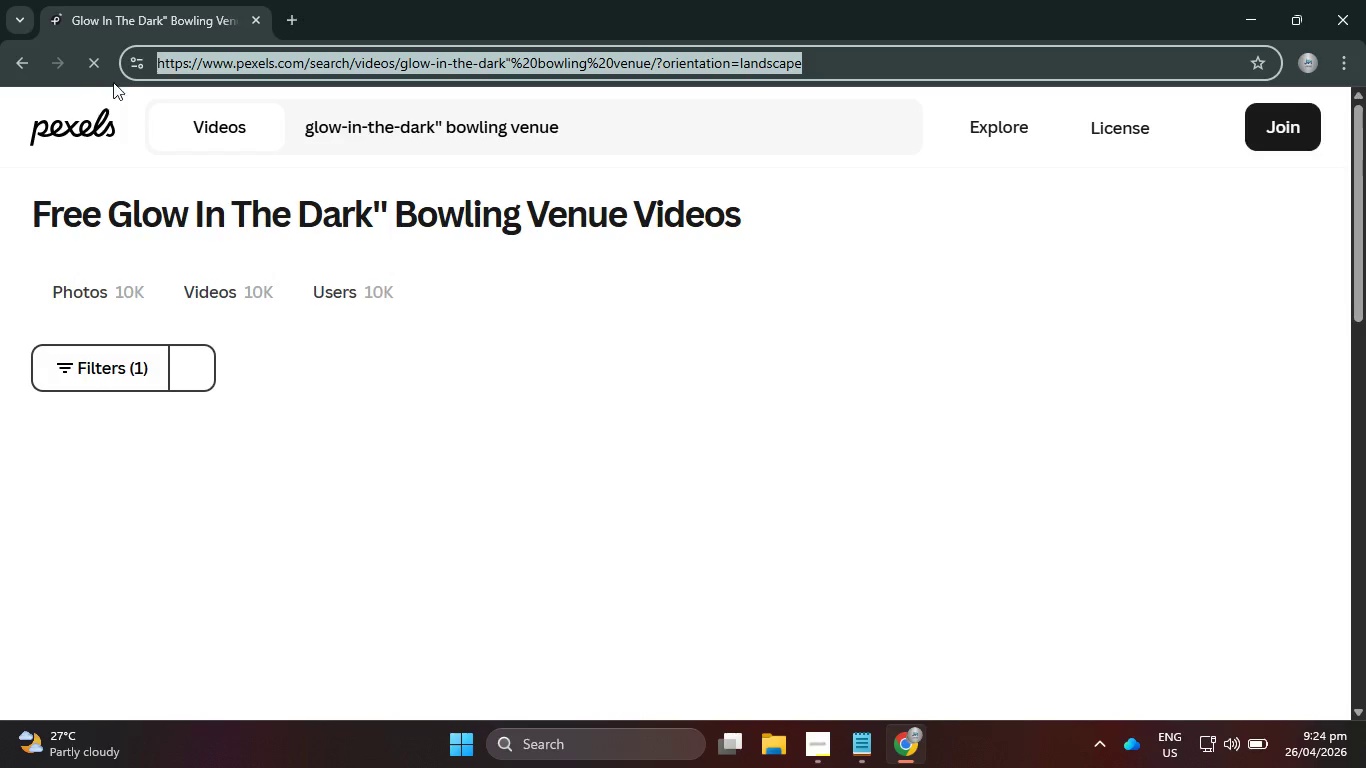 
key(Control+C)
 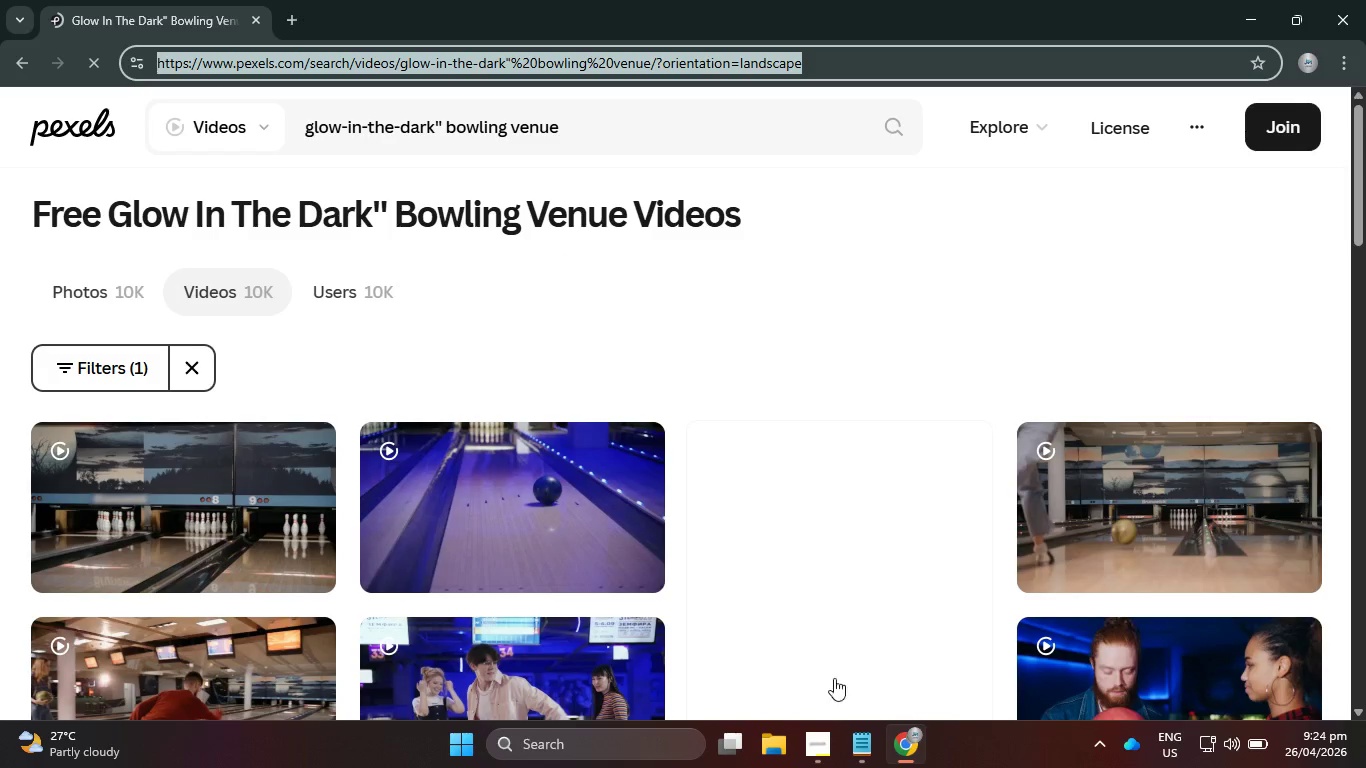 
left_click([857, 755])
 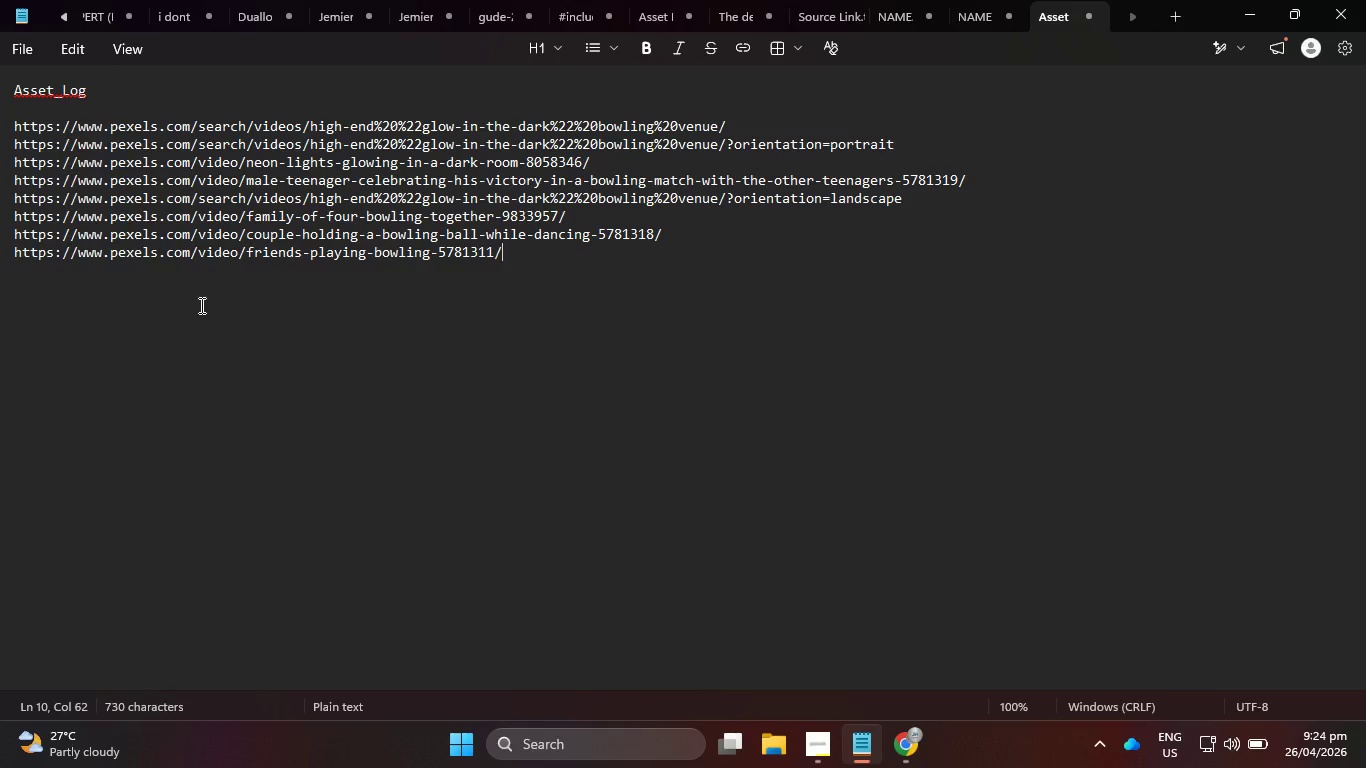 
left_click([98, 316])
 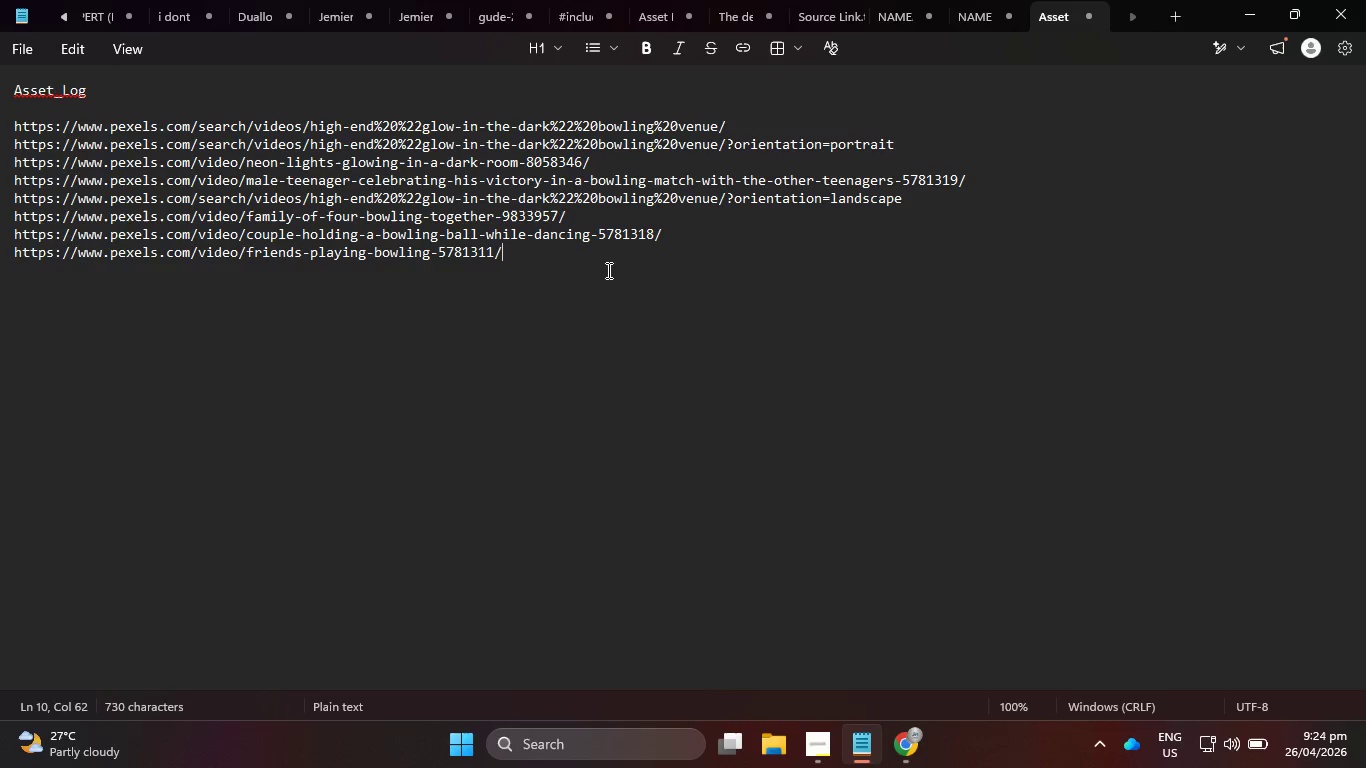 
key(Enter)
 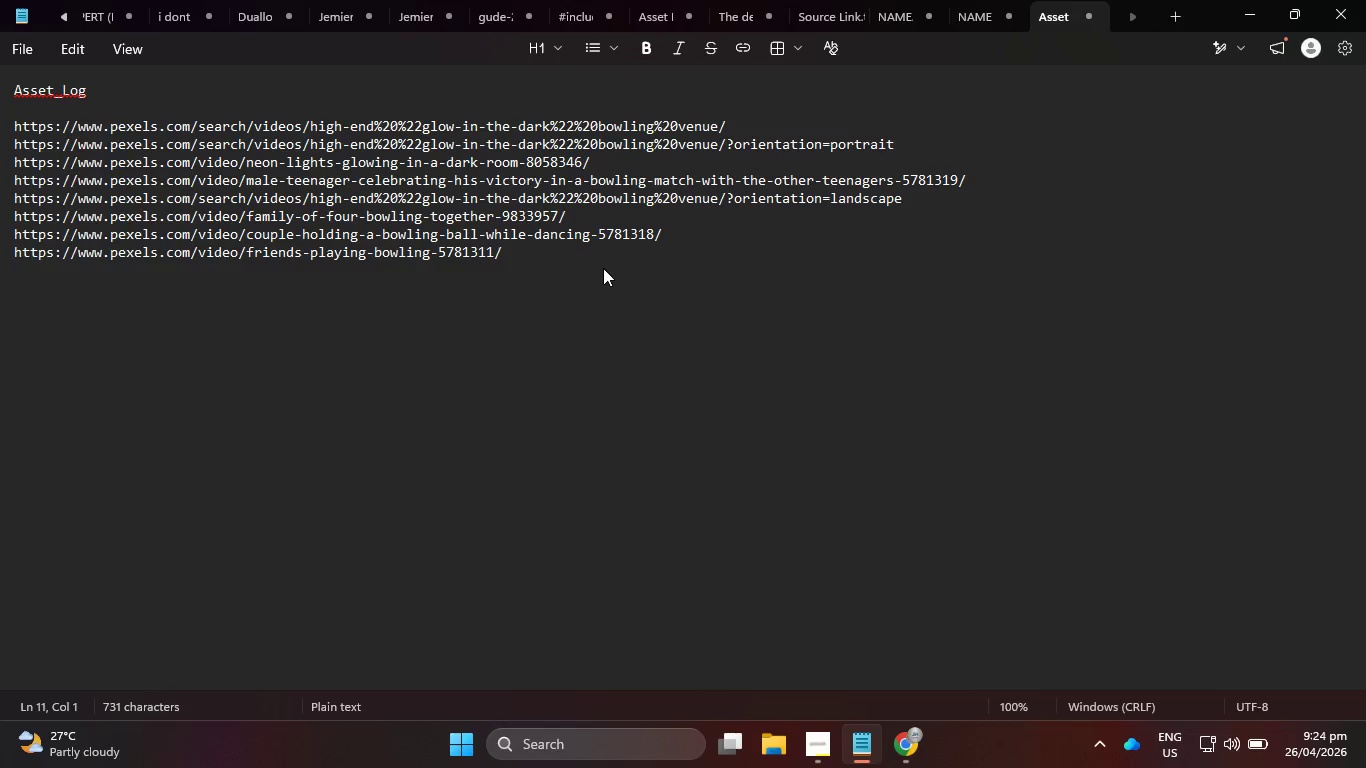 
key(Control+V)
 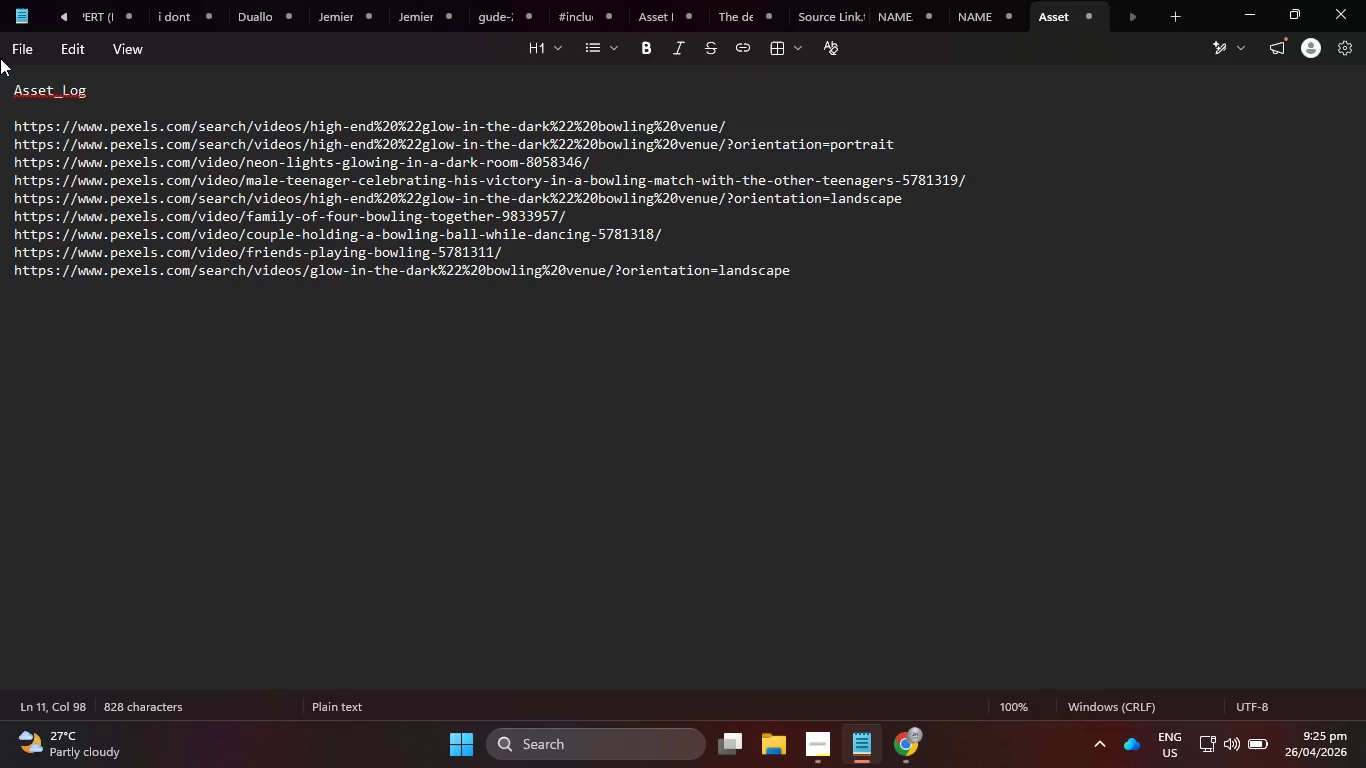 
wait(35.09)
 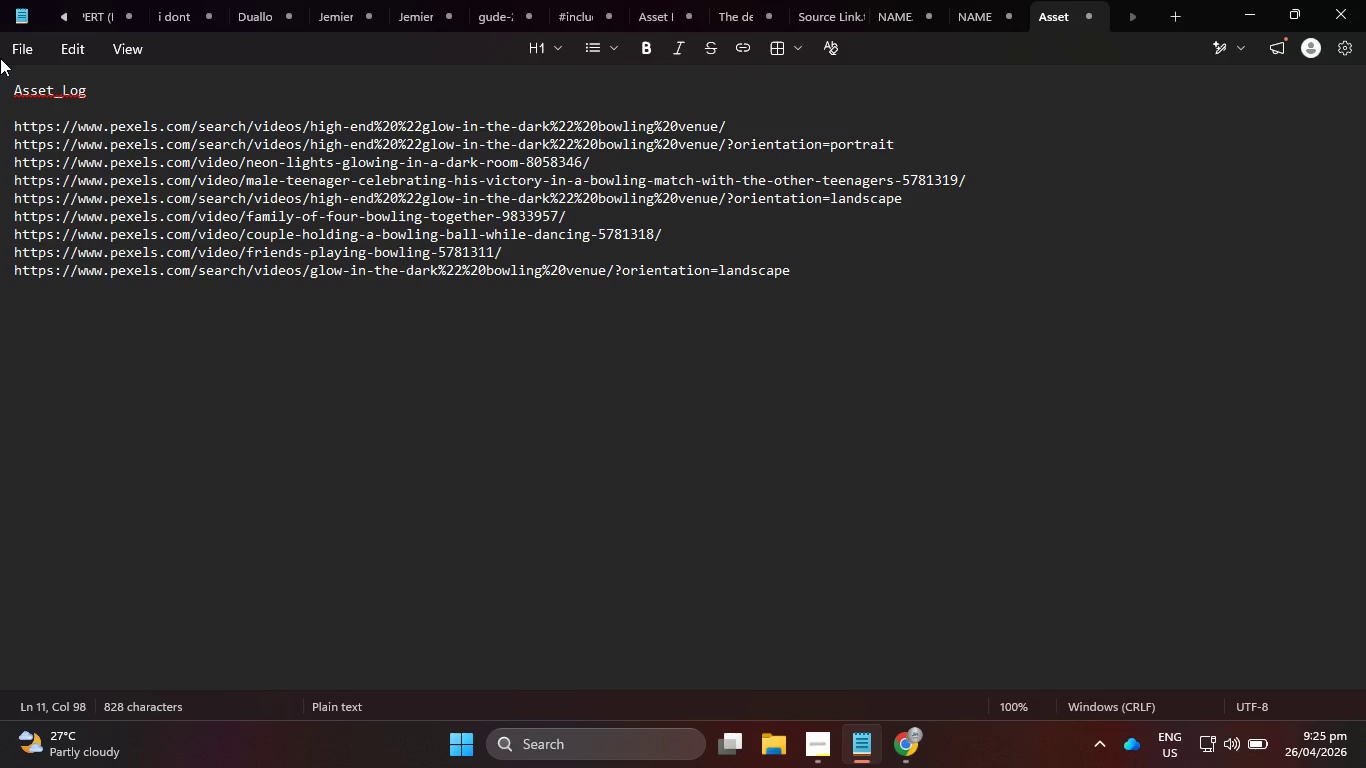 
left_click([28, 56])
 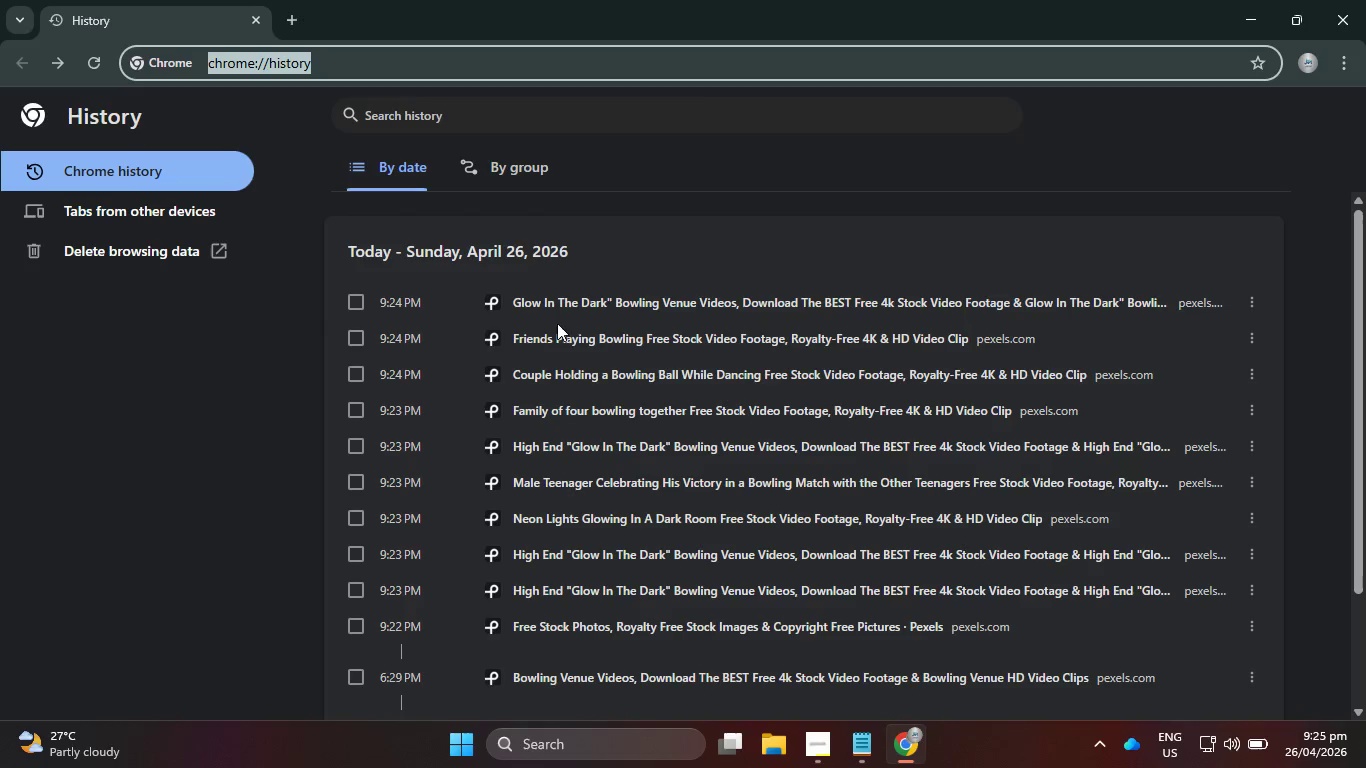 
scroll: coordinate [620, 554], scroll_direction: down, amount: 3.0
 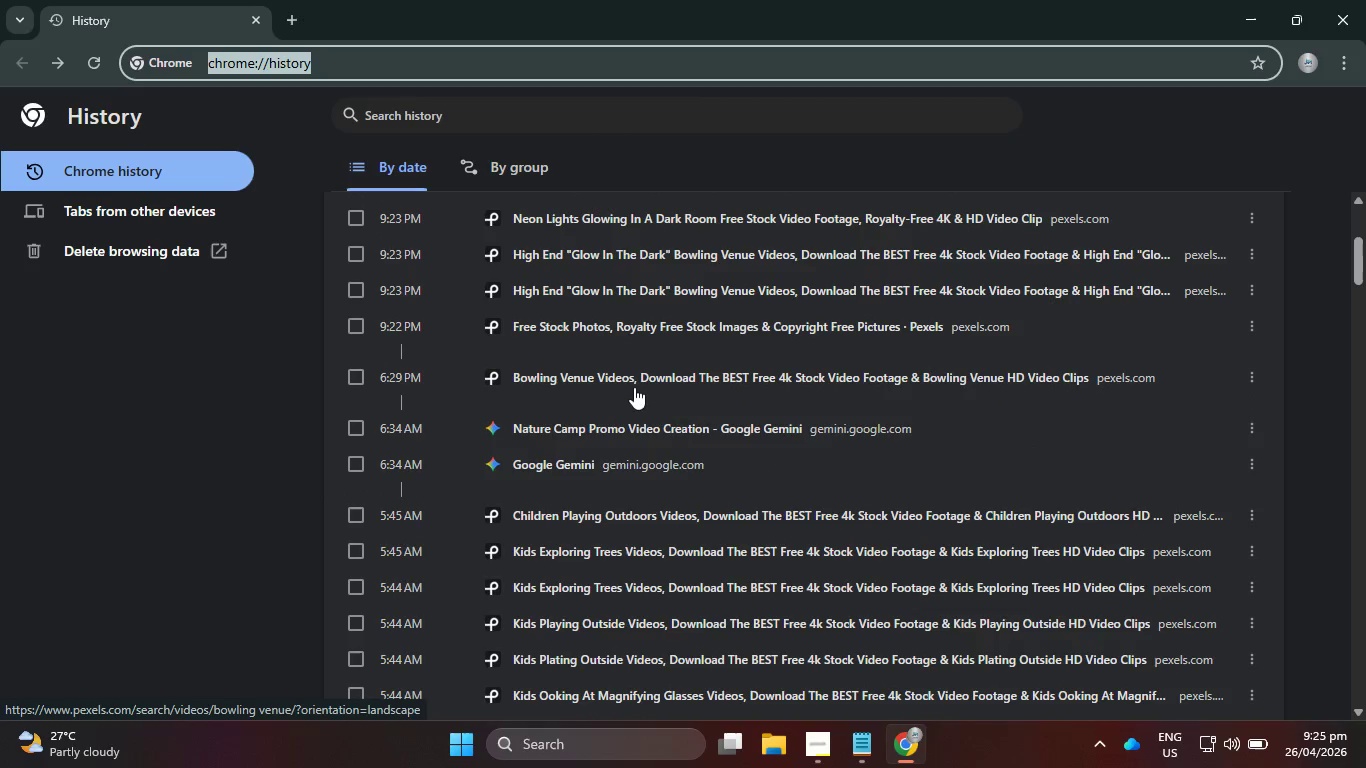 
left_click([637, 381])
 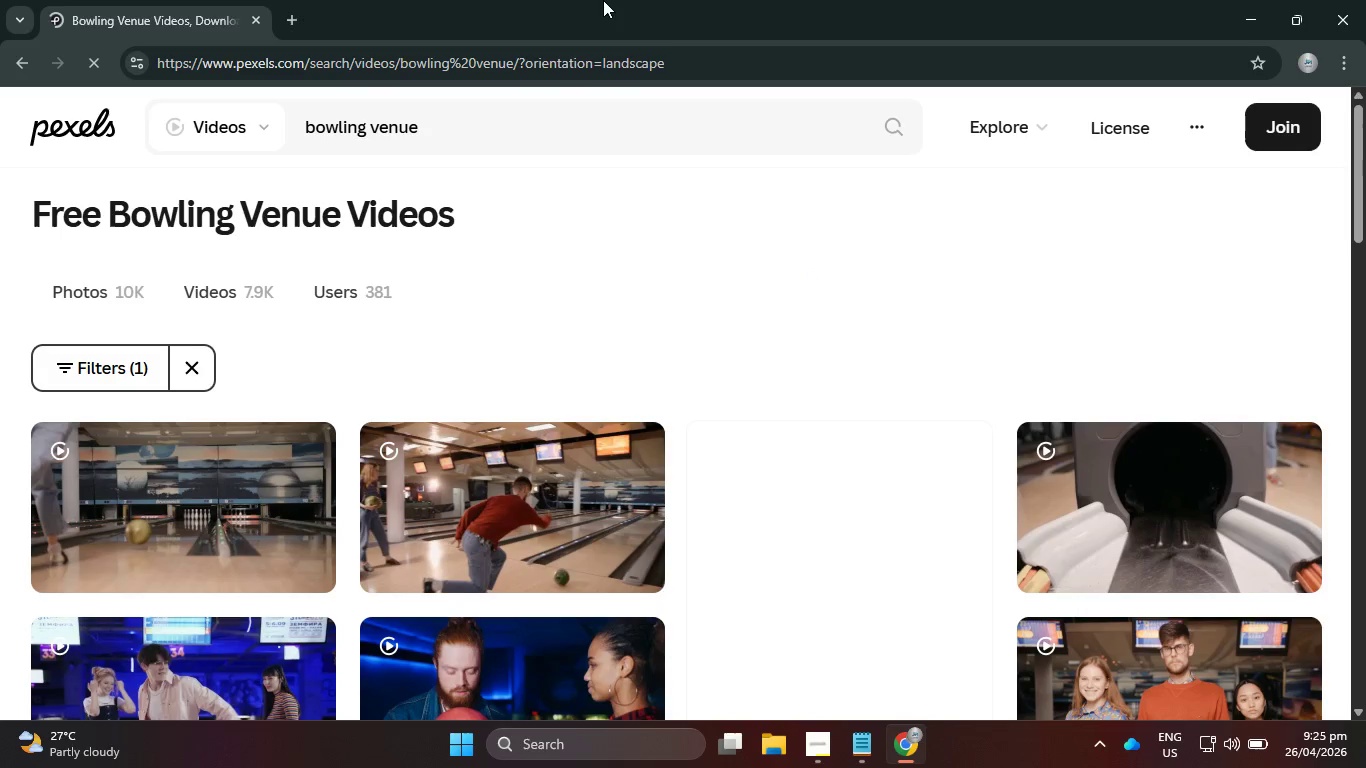 
left_click_drag(start_coordinate=[712, 60], to_coordinate=[153, 56])
 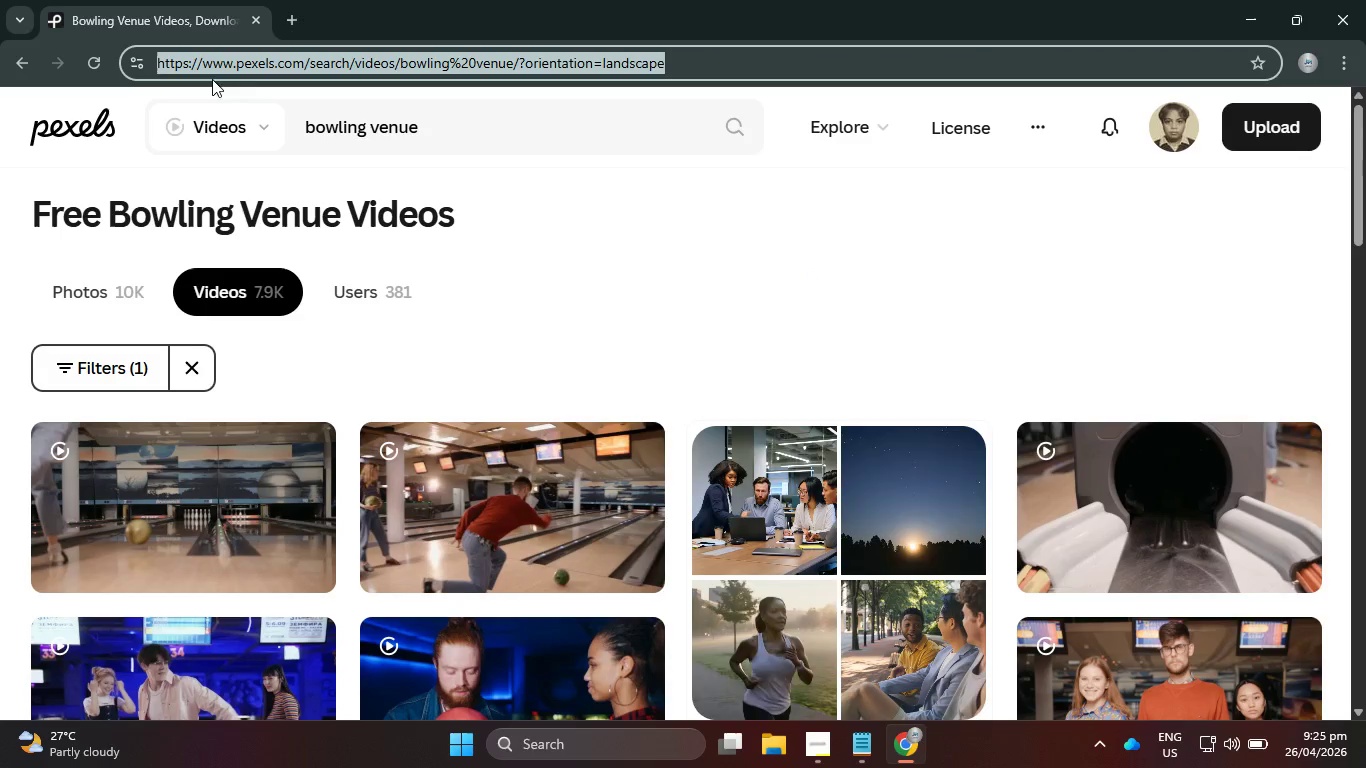 
key(Control+C)
 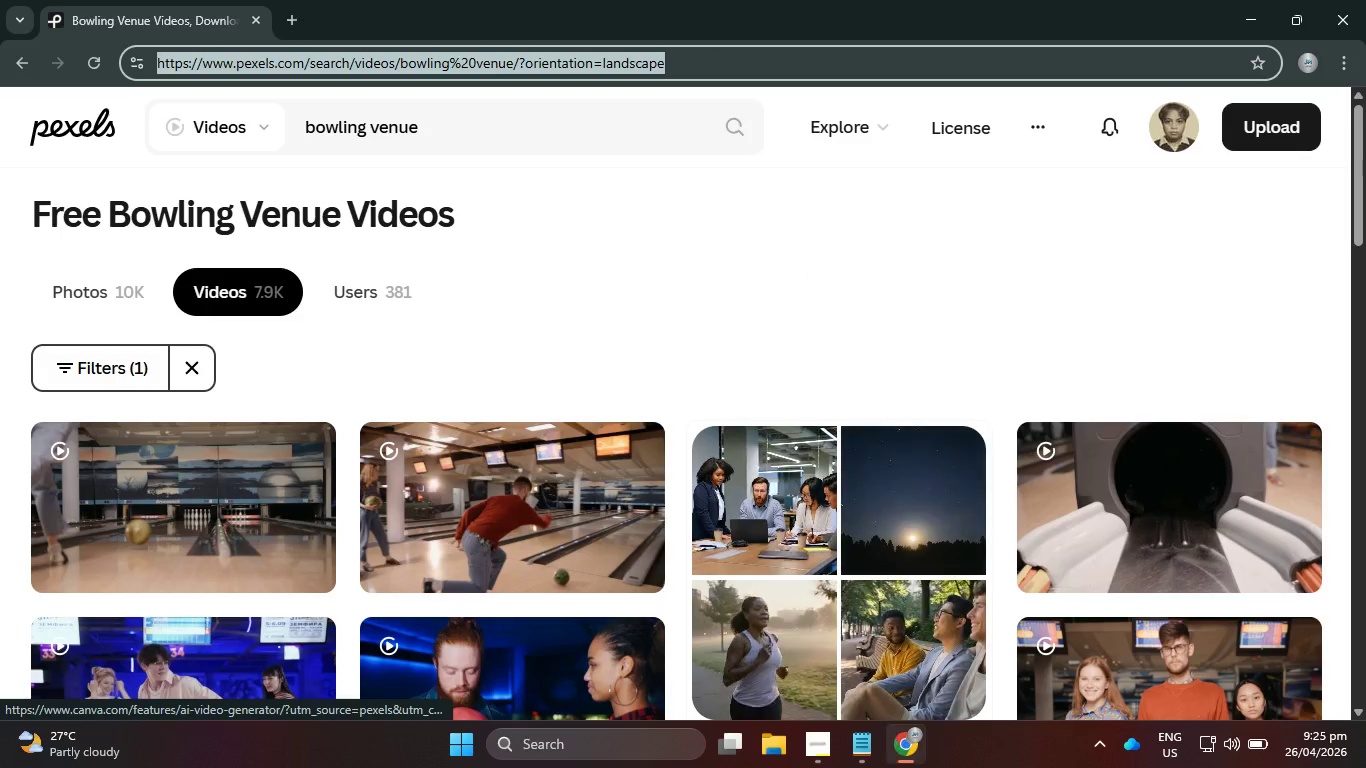 
left_click([859, 753])
 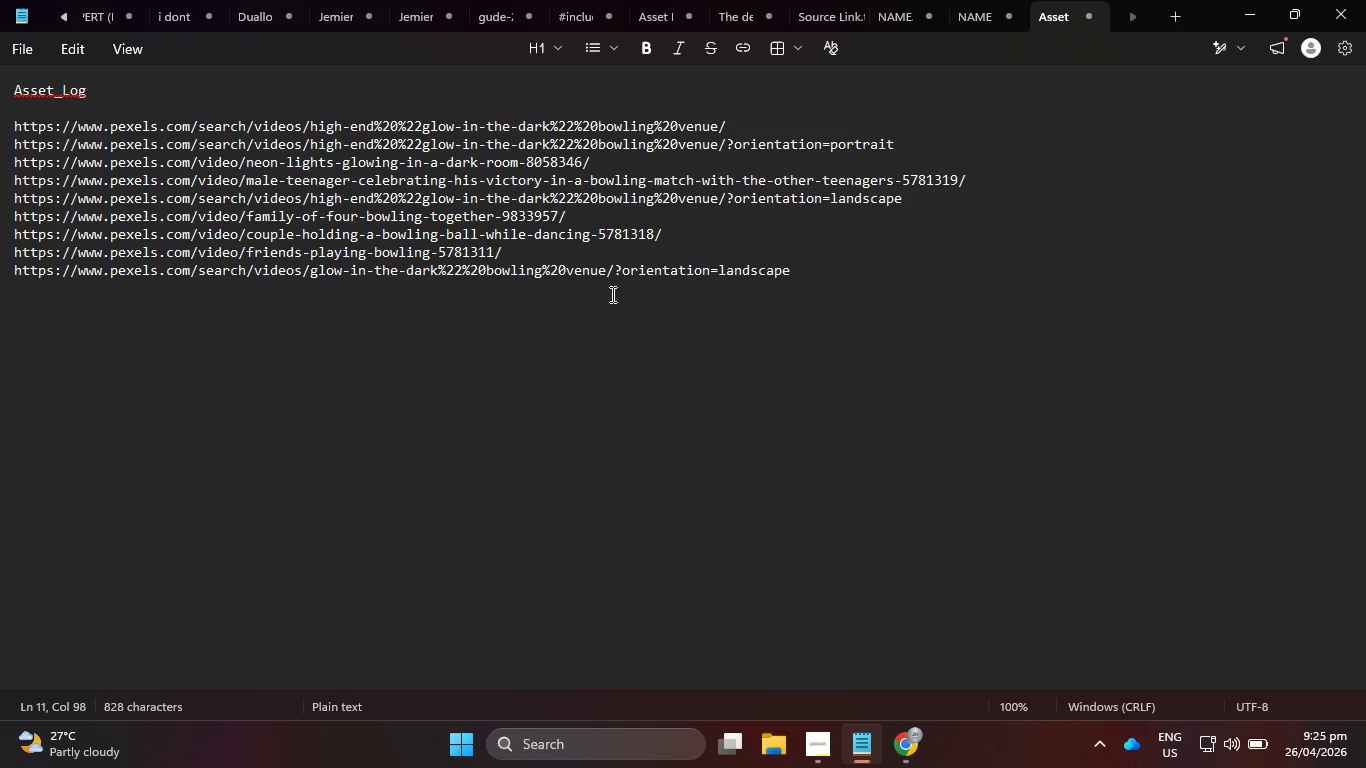 
left_click([874, 285])
 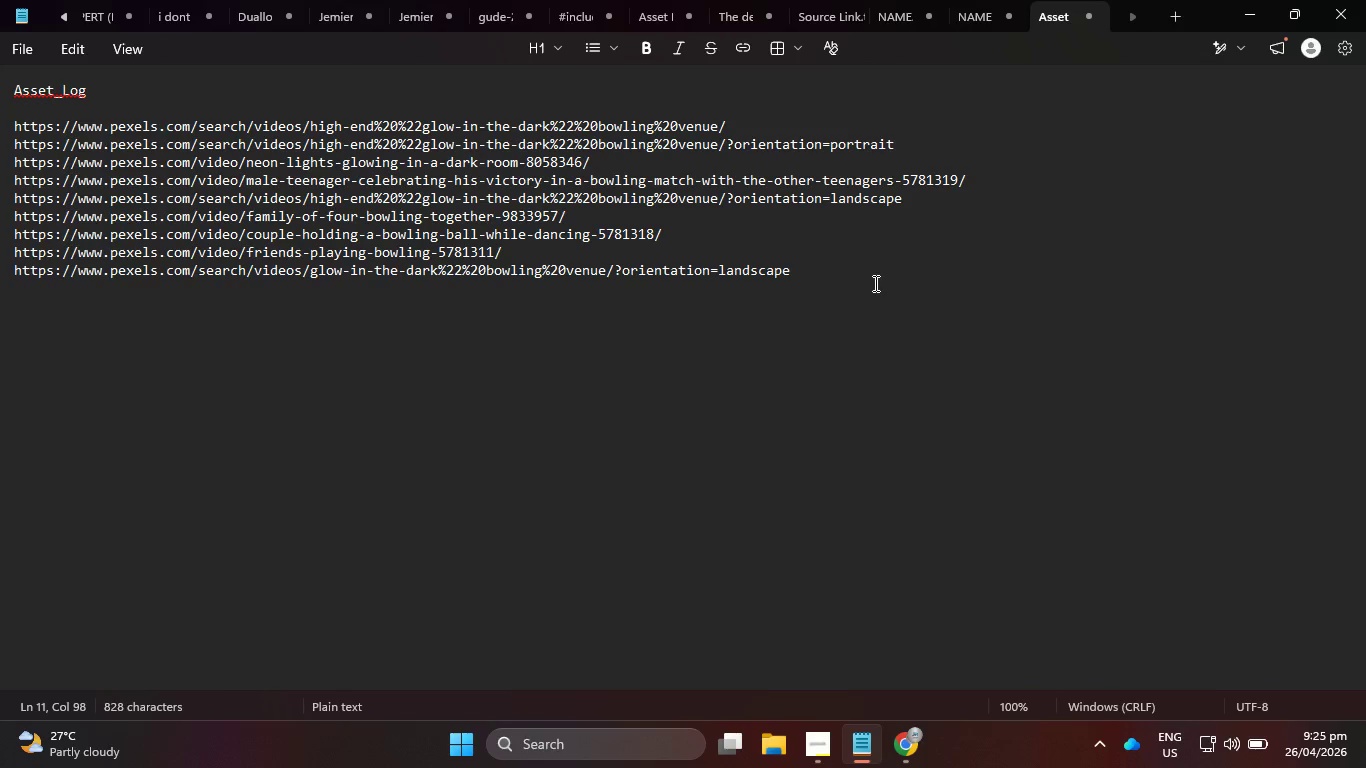 
key(Enter)
 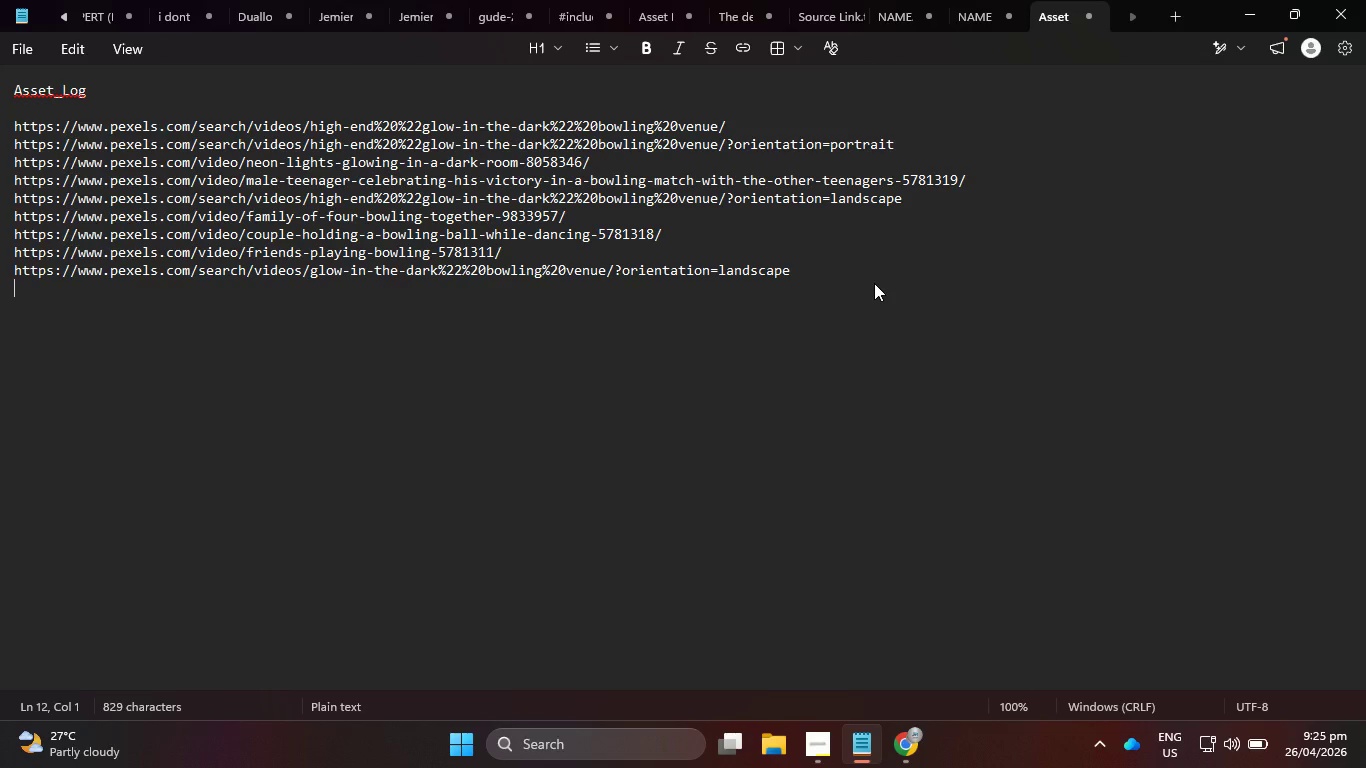 
key(Control+V)
 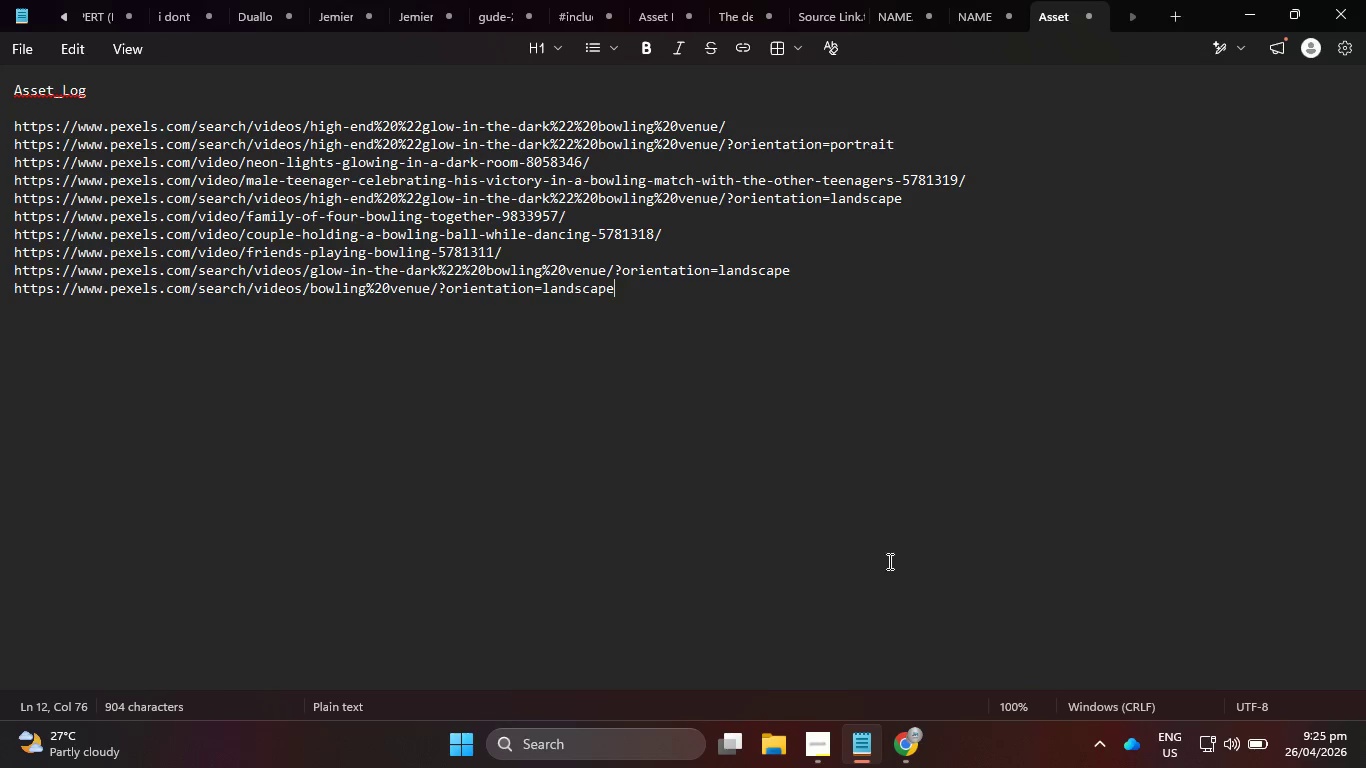 
left_click([930, 752])
 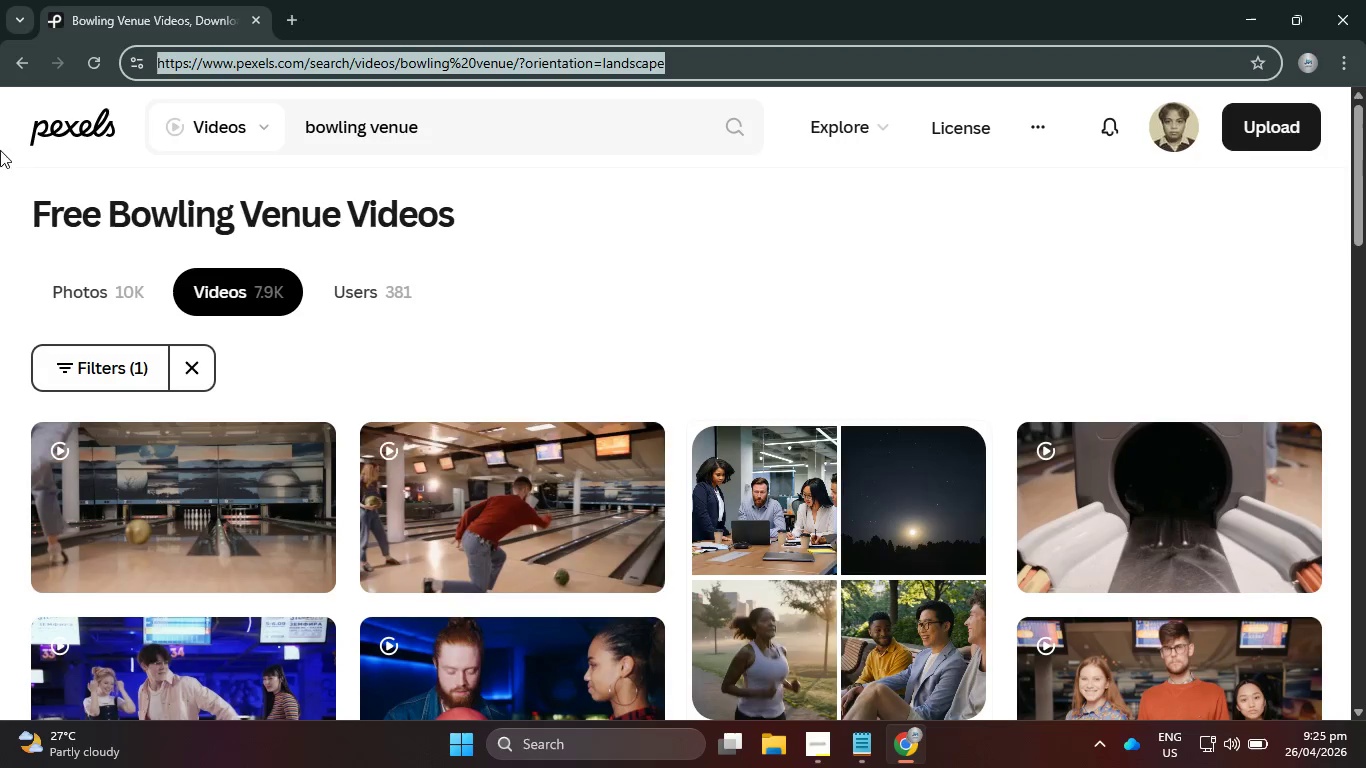 
left_click([4, 63])
 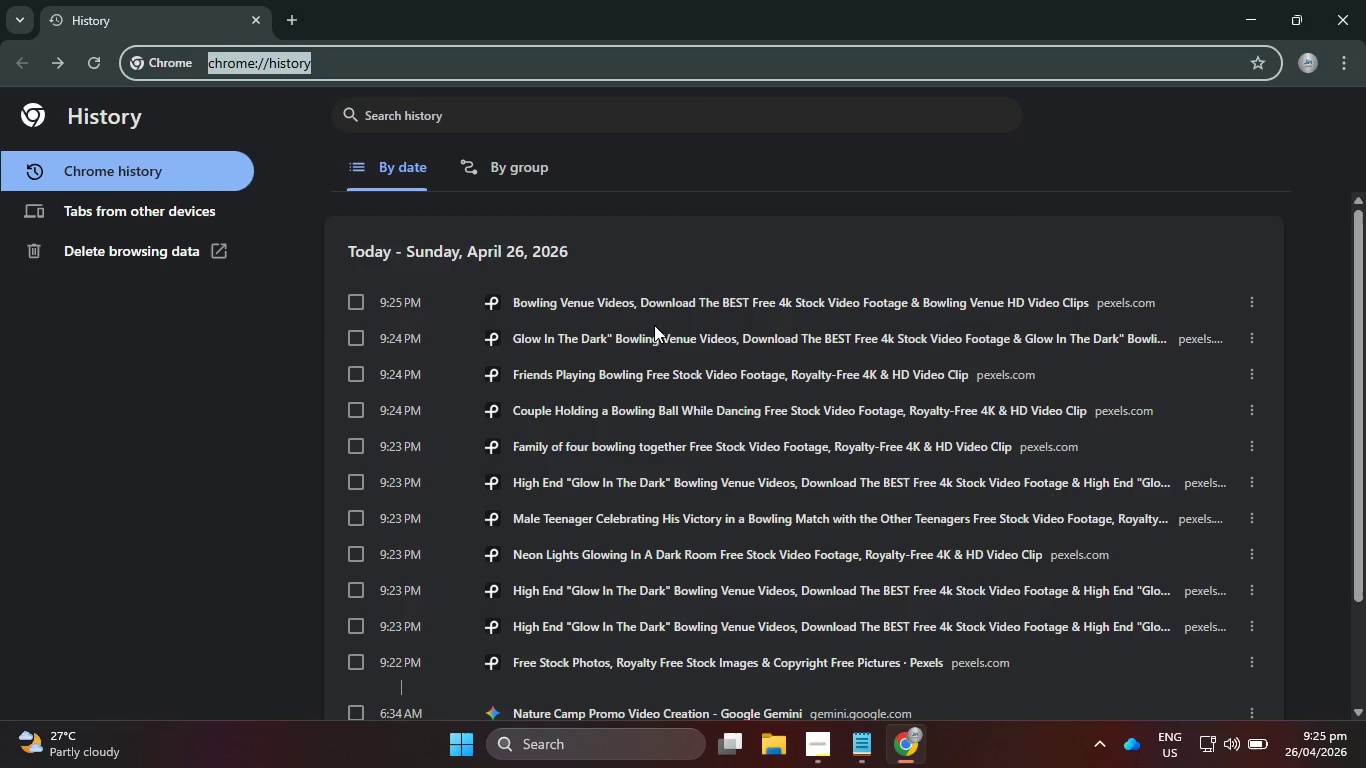 
scroll: coordinate [747, 437], scroll_direction: down, amount: 2.0
 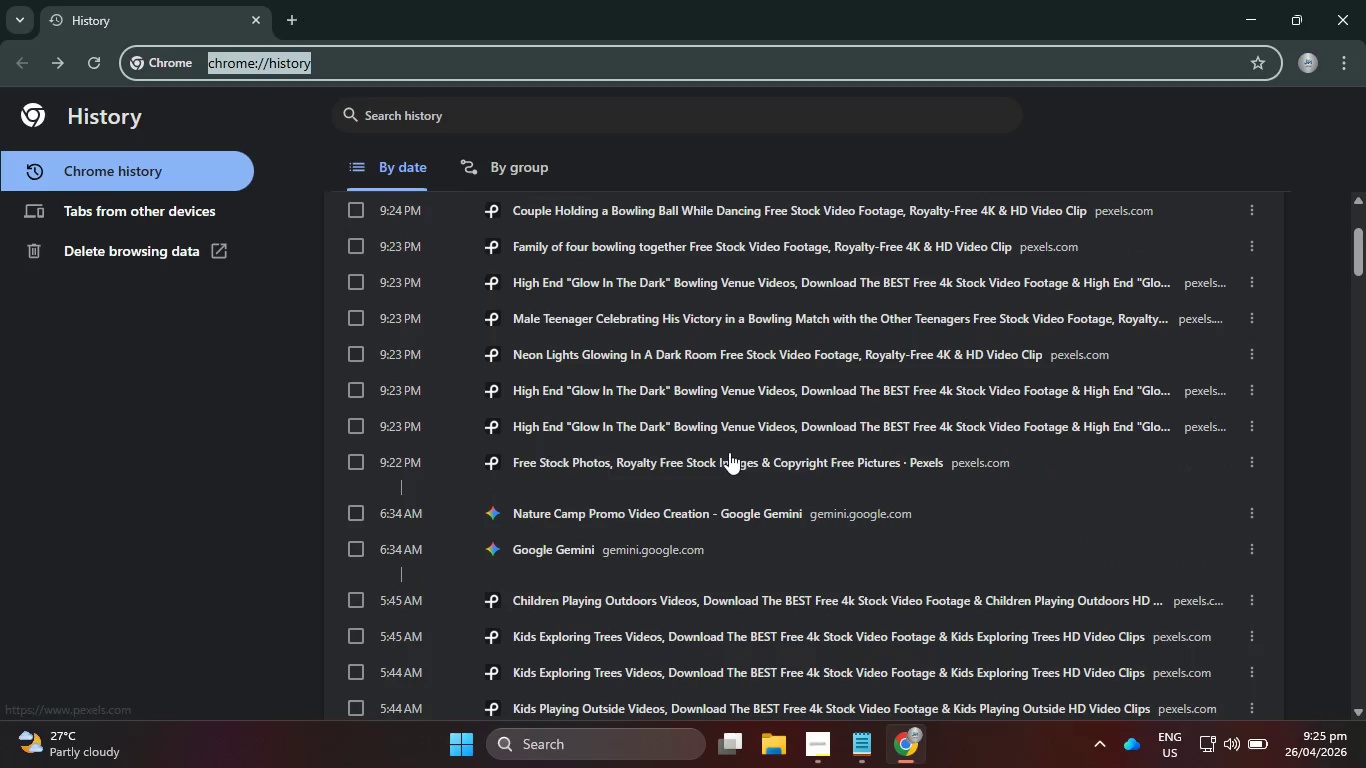 
left_click([729, 459])
 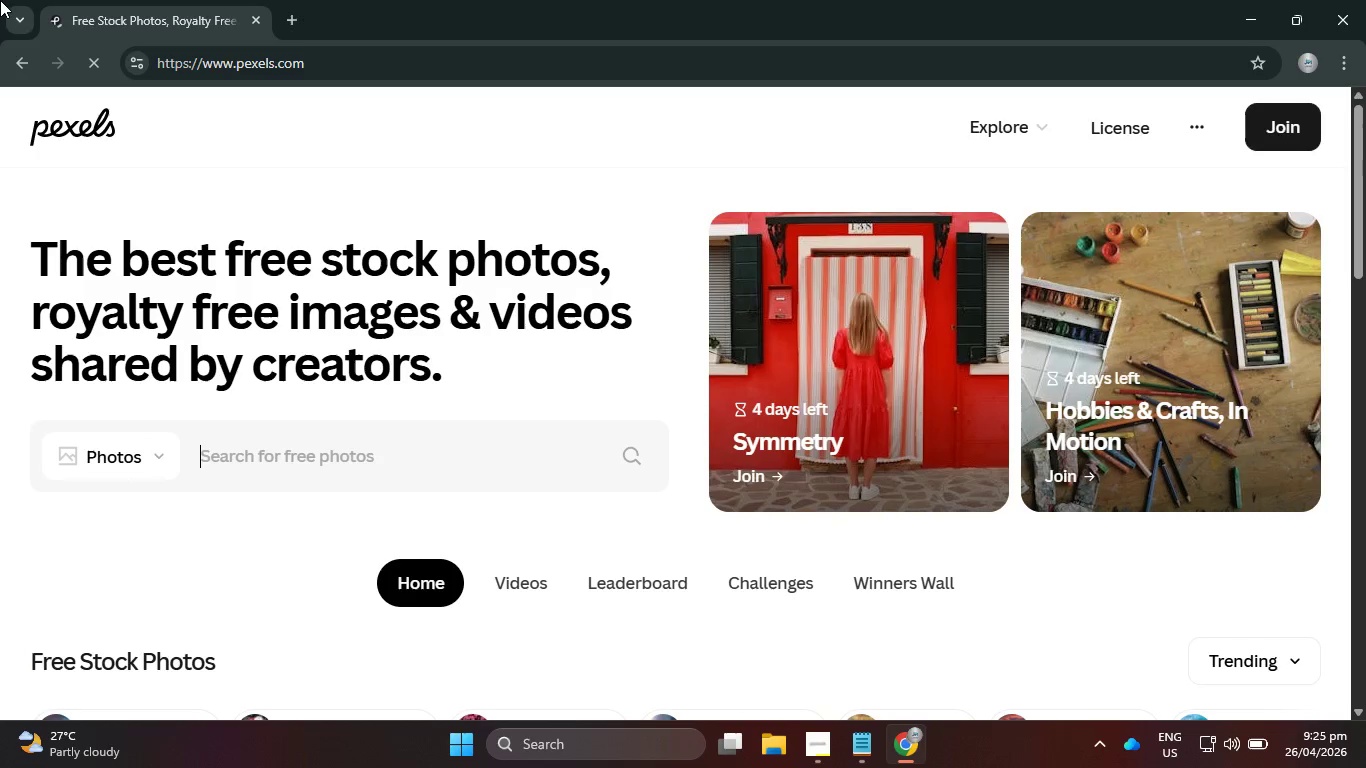 
left_click([13, 59])
 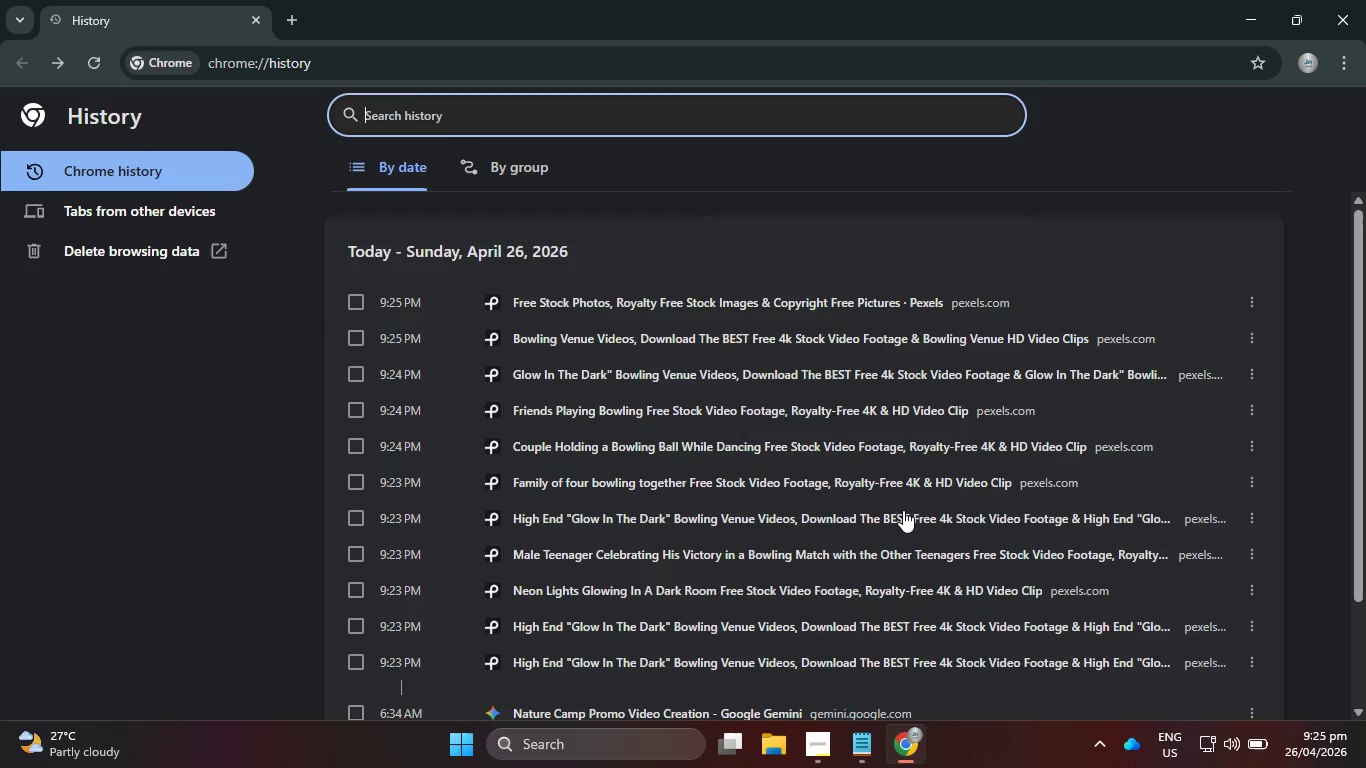 
scroll: coordinate [901, 510], scroll_direction: down, amount: 4.0
 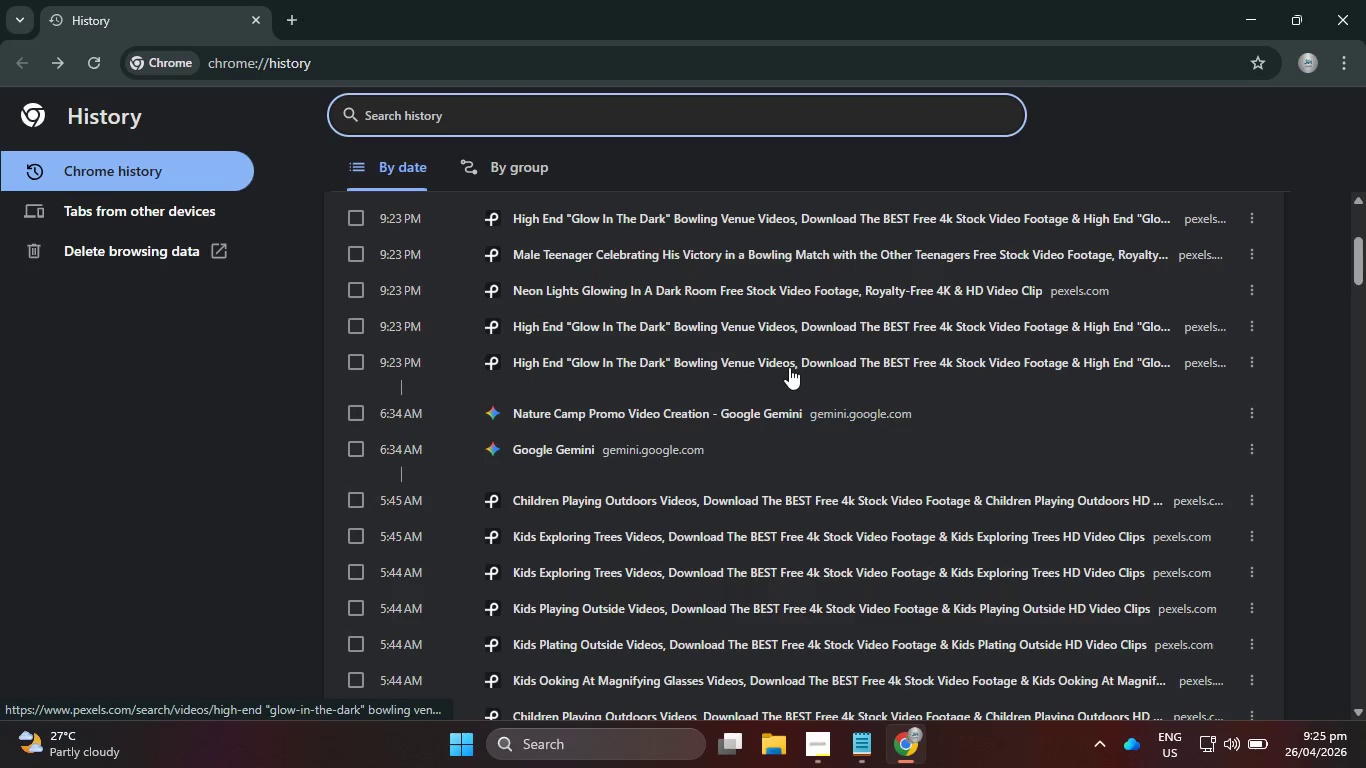 
left_click([790, 365])
 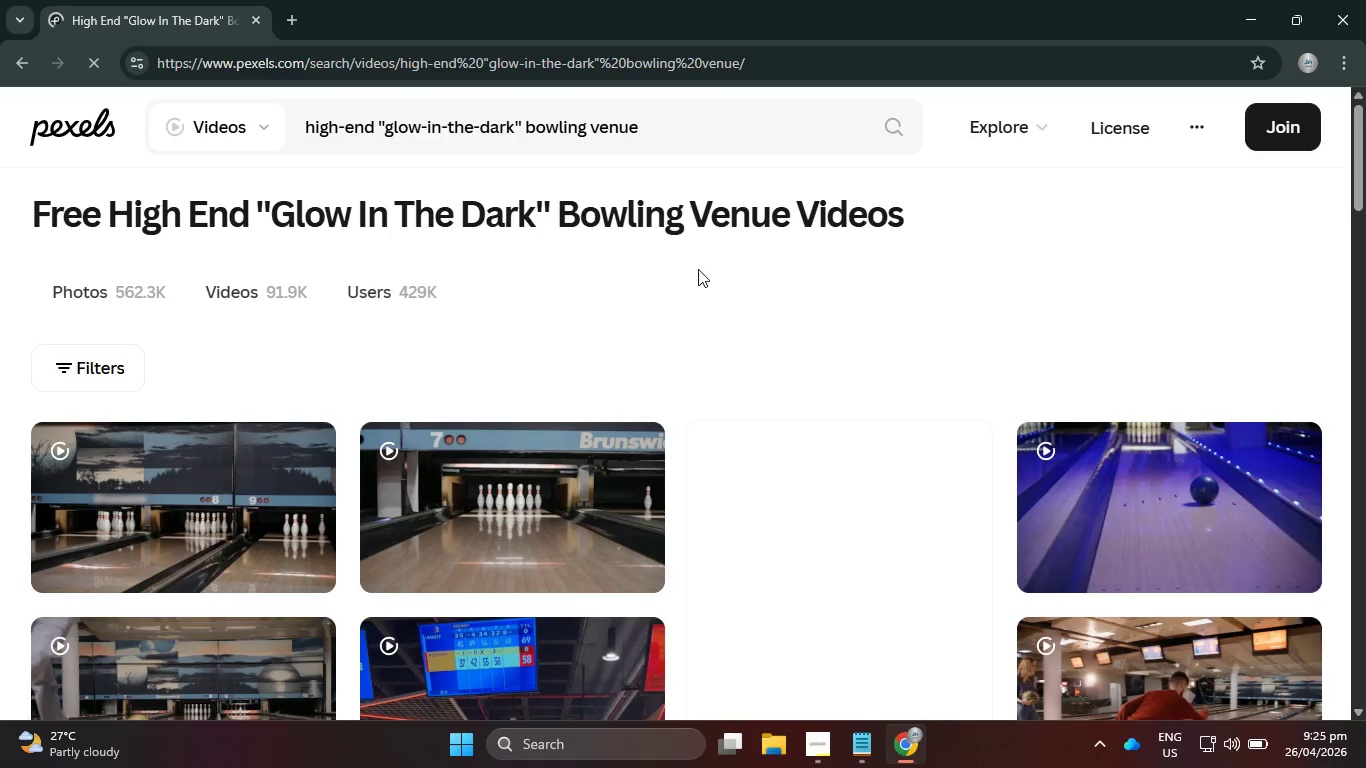 
scroll: coordinate [697, 278], scroll_direction: none, amount: 0.0
 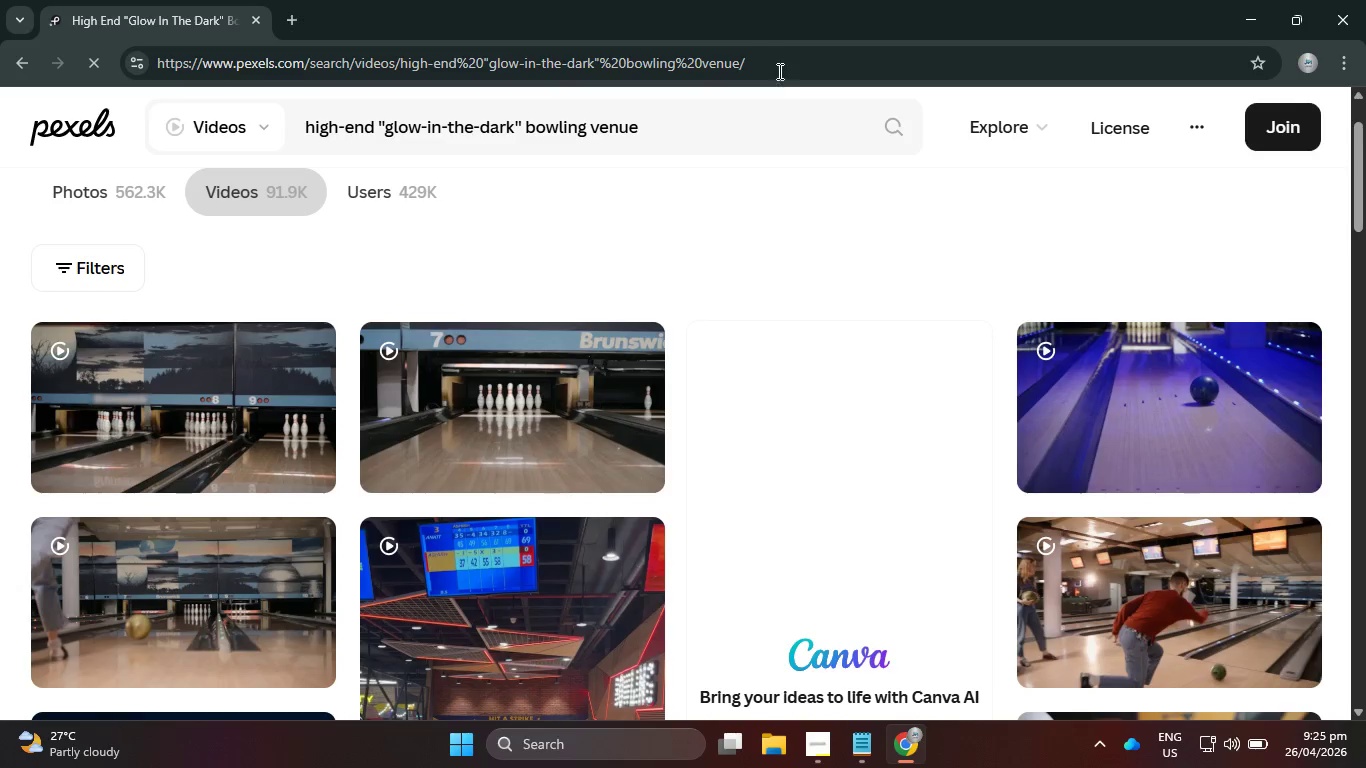 
left_click_drag(start_coordinate=[779, 60], to_coordinate=[138, 142])
 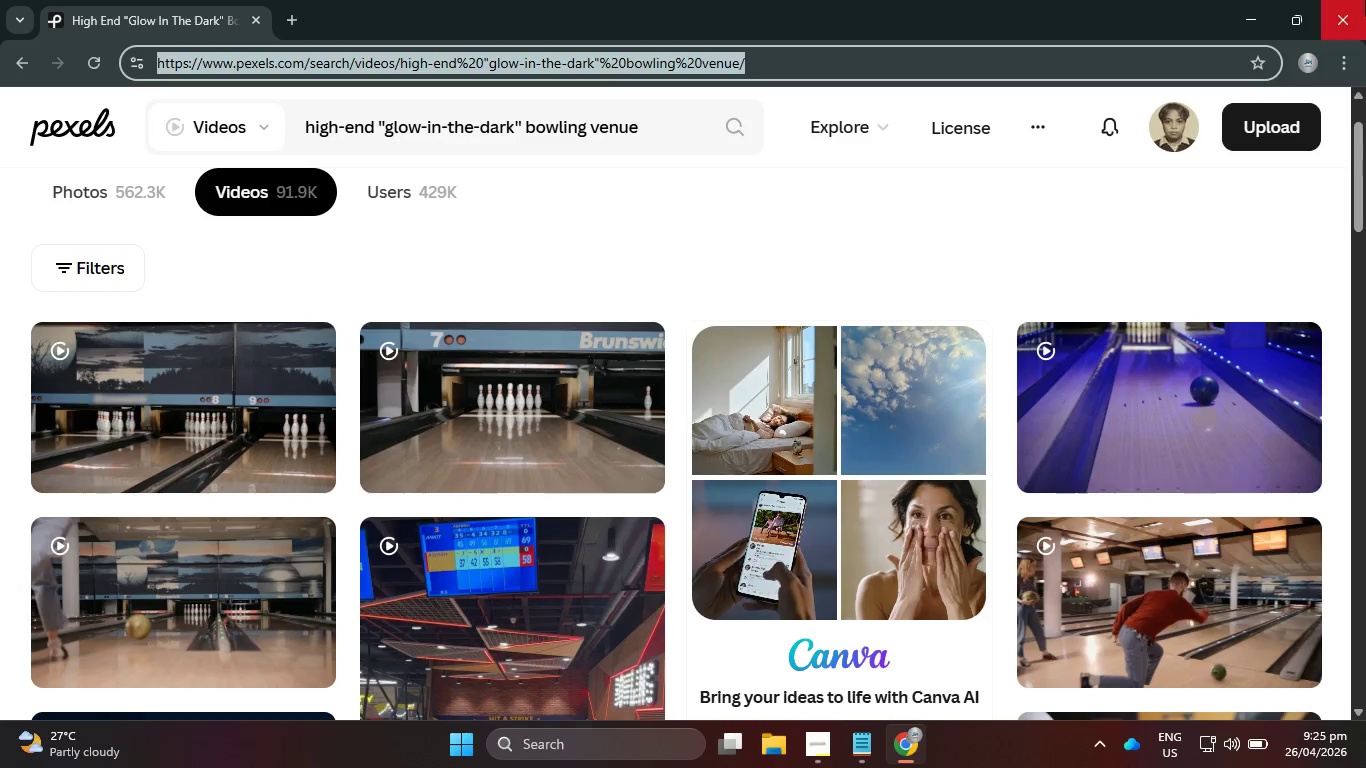 
left_click([1365, 0])
 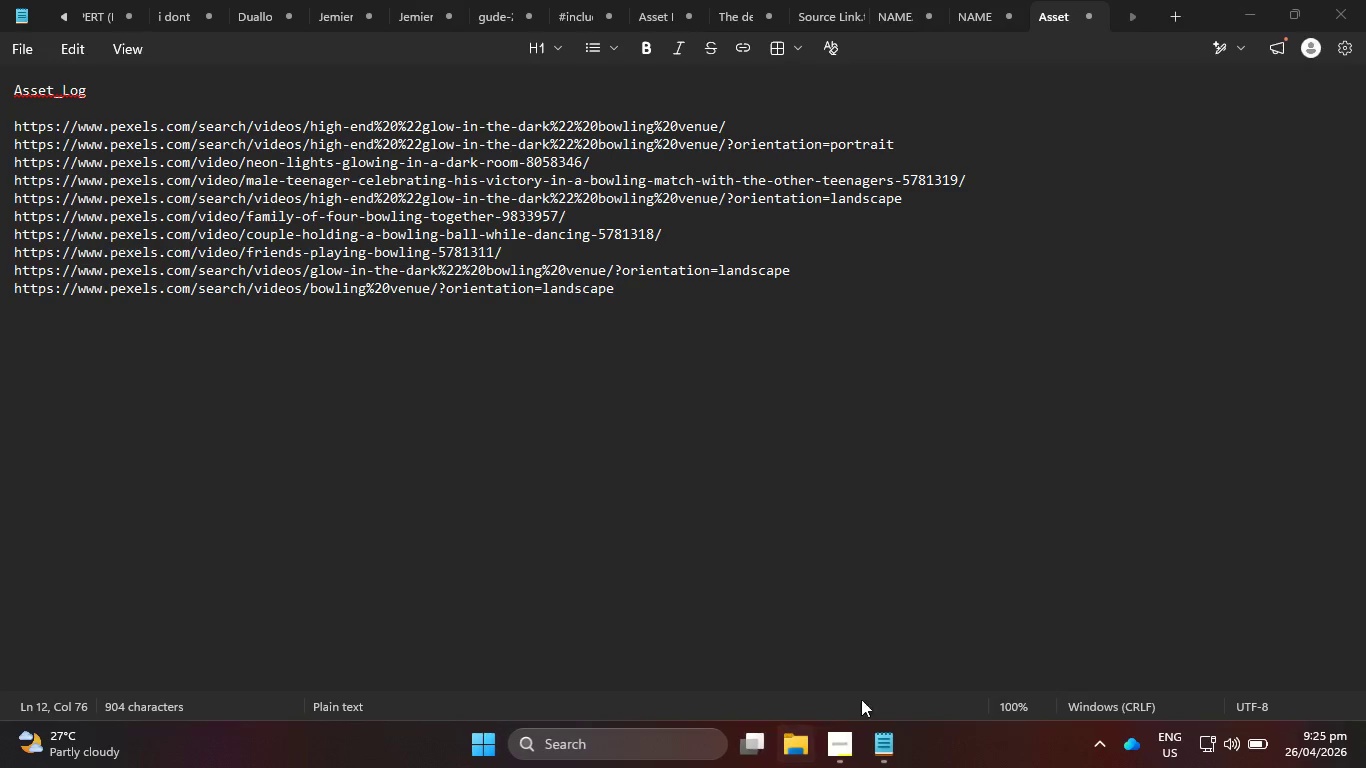 
left_click([881, 767])
 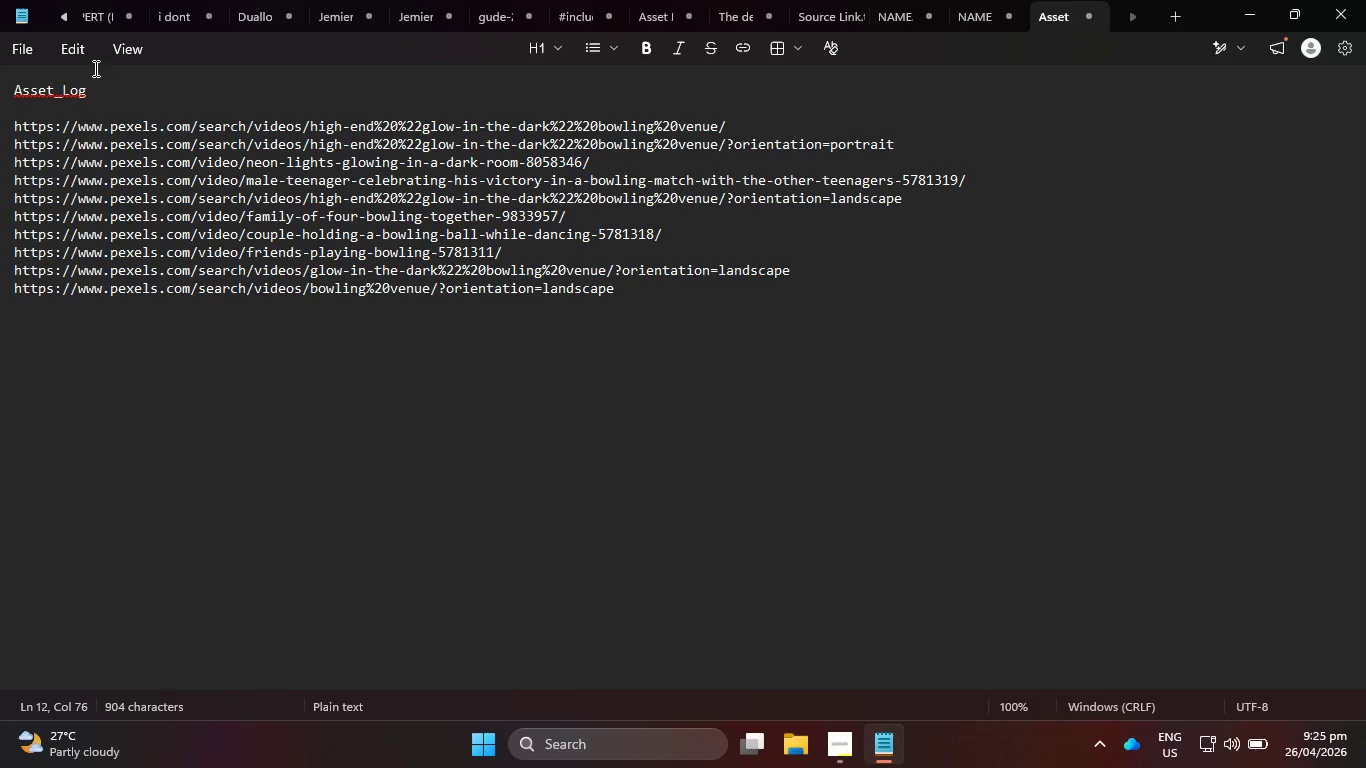 
left_click([21, 46])
 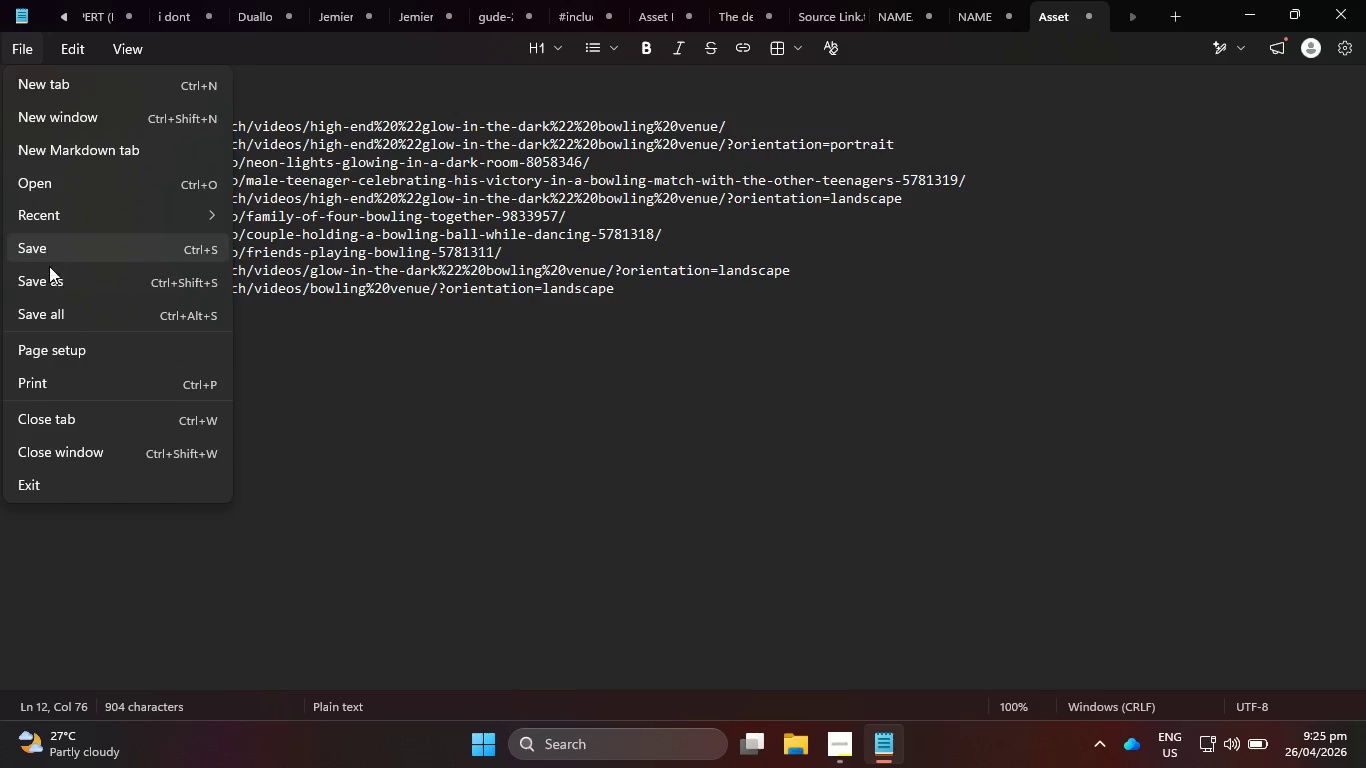 
left_click([51, 276])
 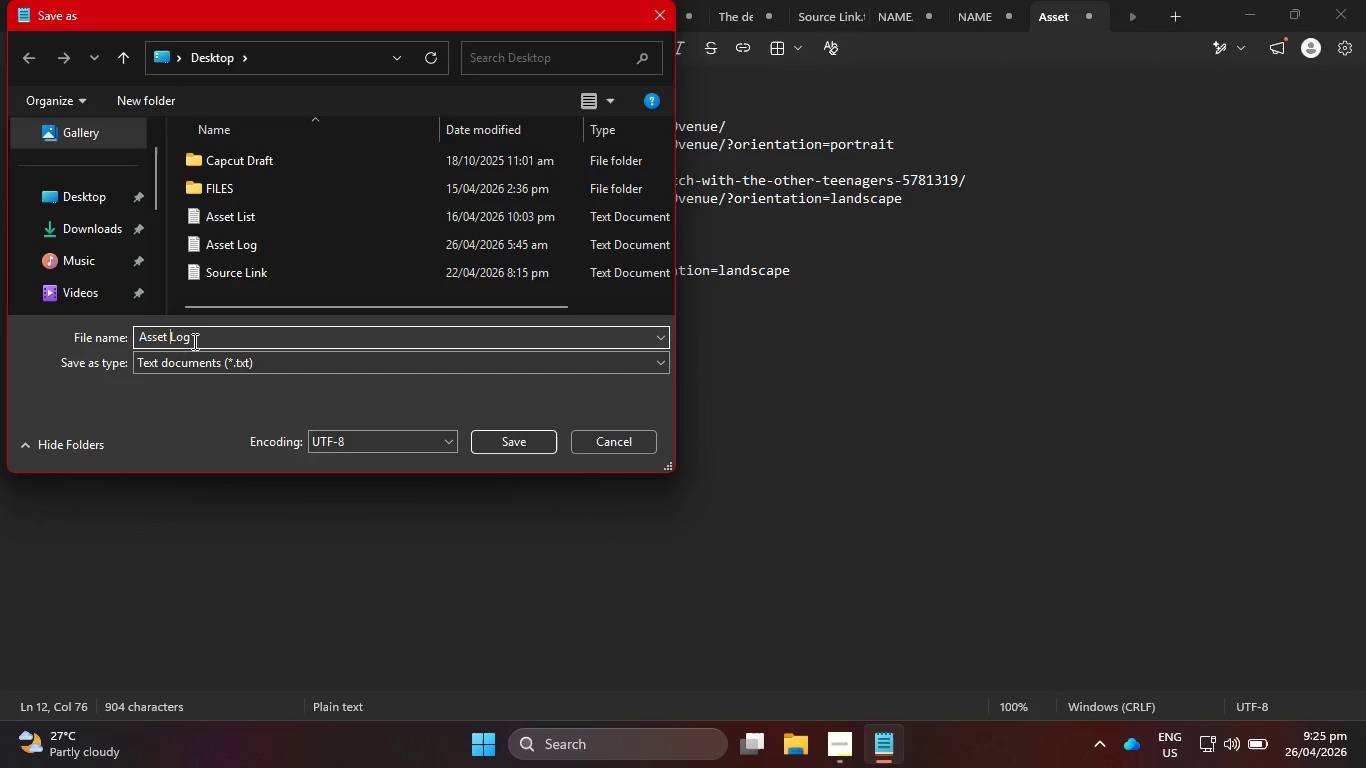 
key(Backspace)
 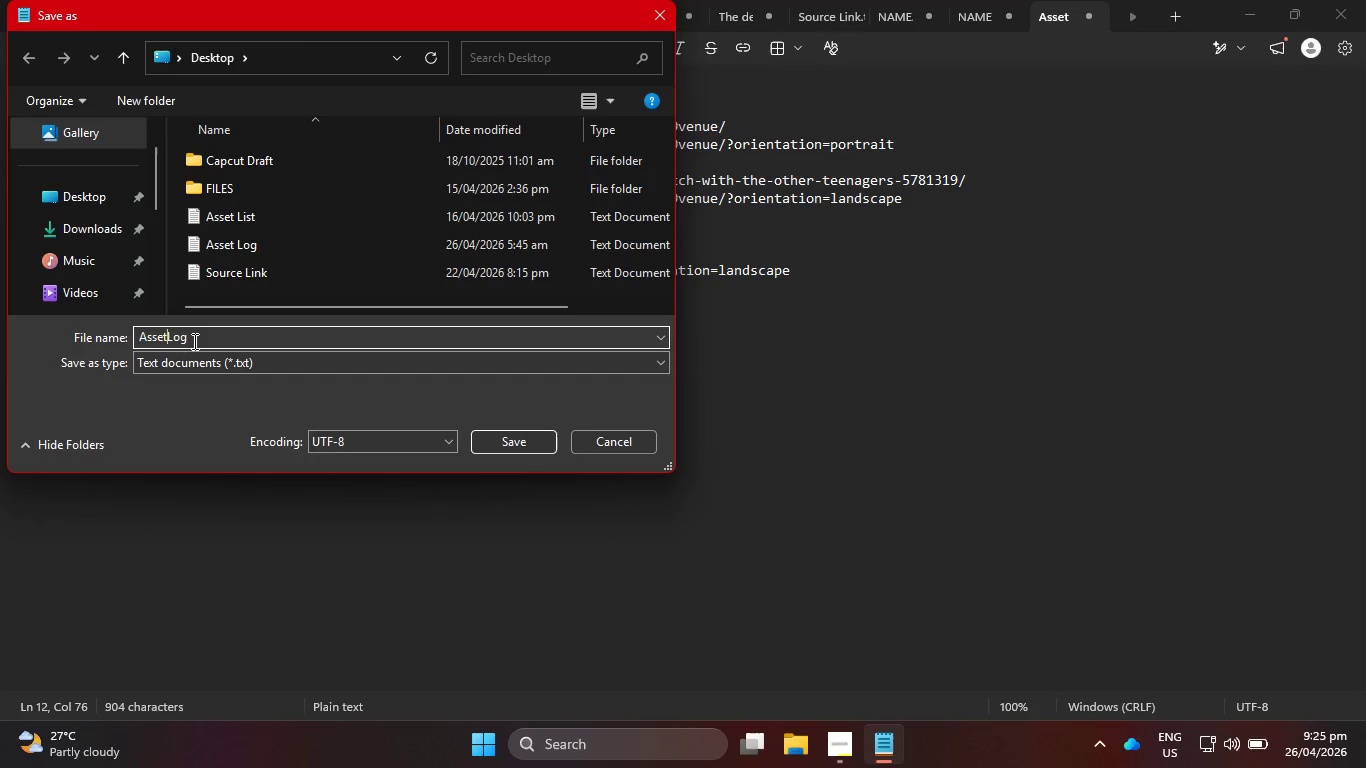 
key(Shift+Minus)
 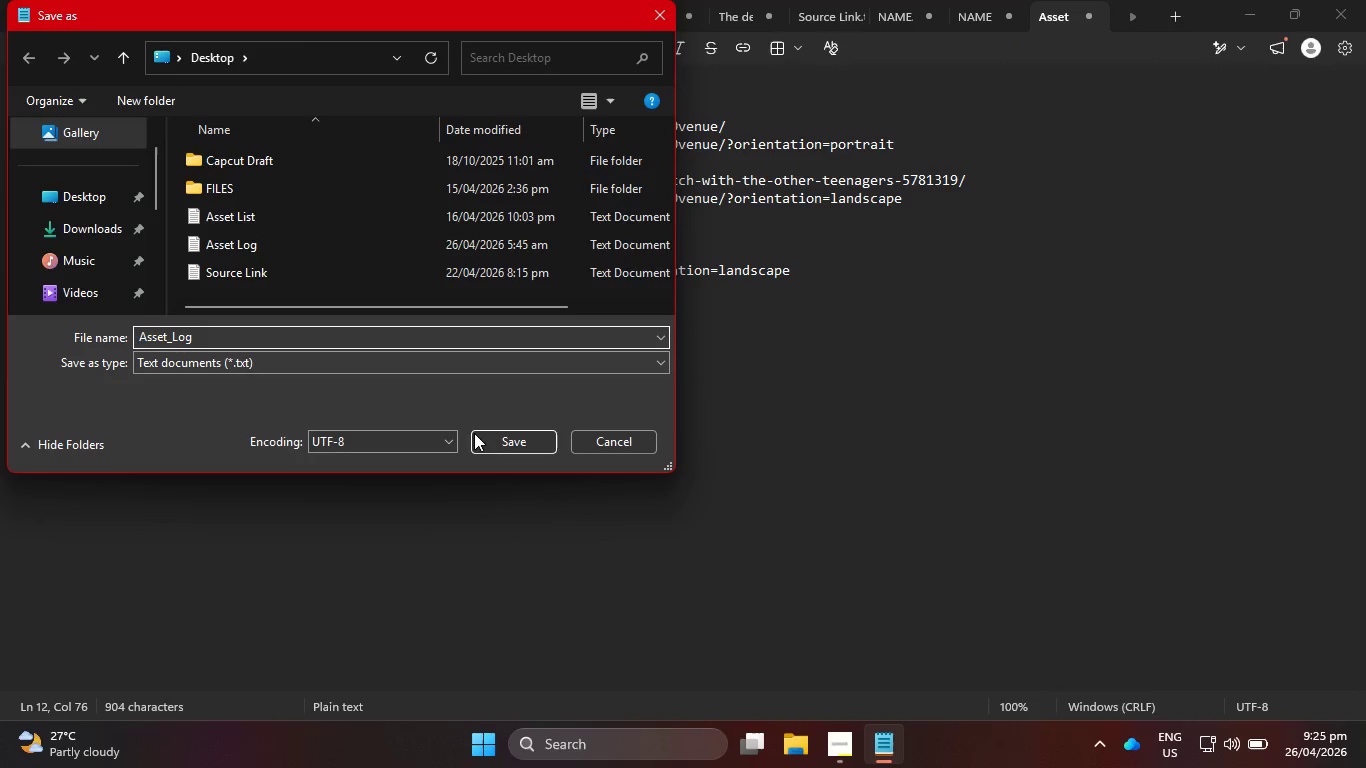 
left_click([525, 449])
 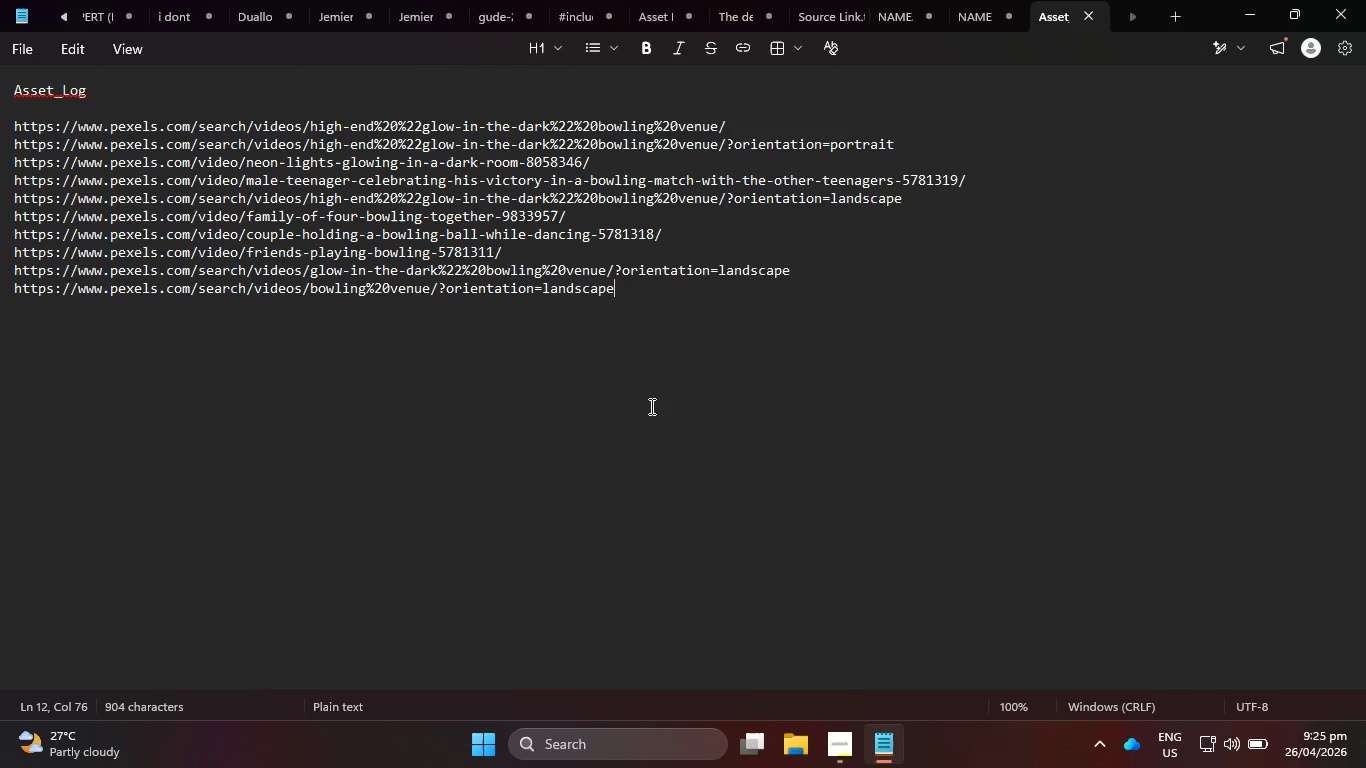 
left_click([1365, 0])
 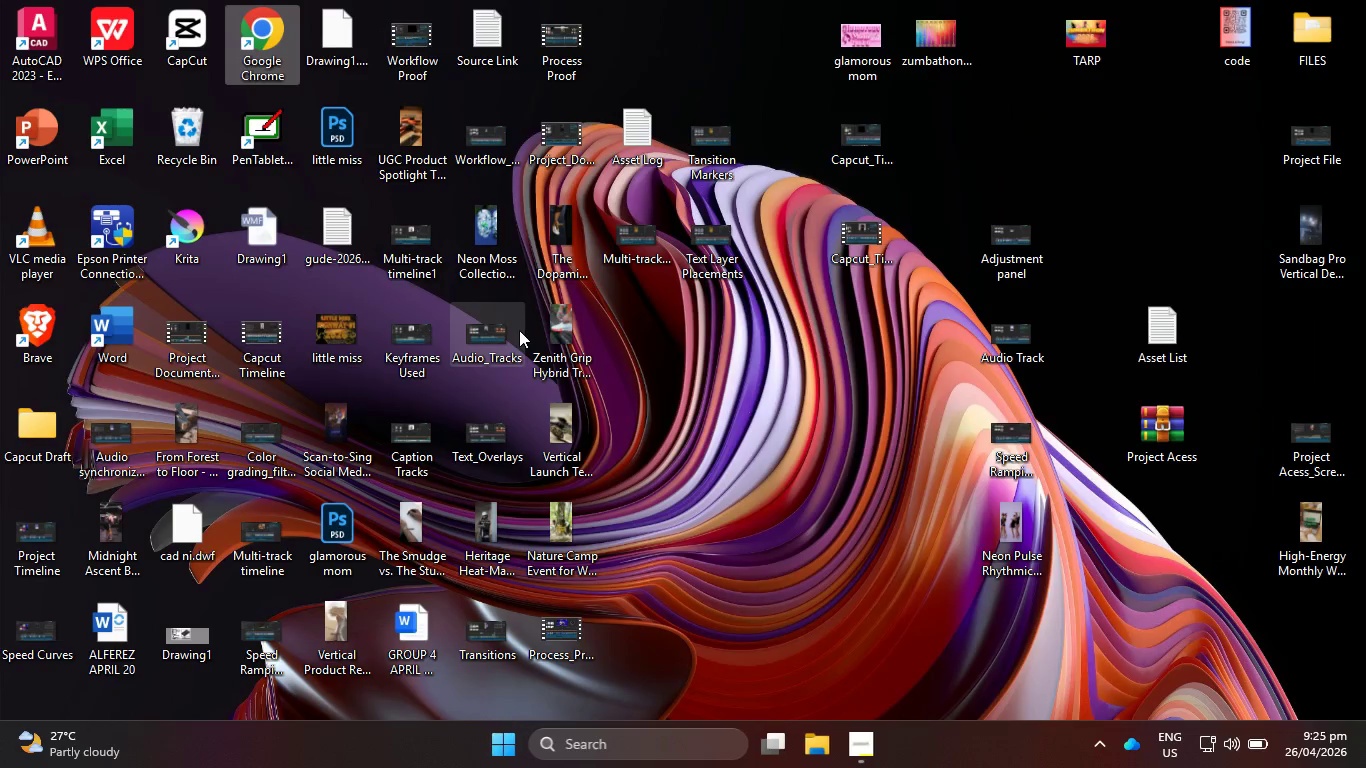 
right_click([741, 422])
 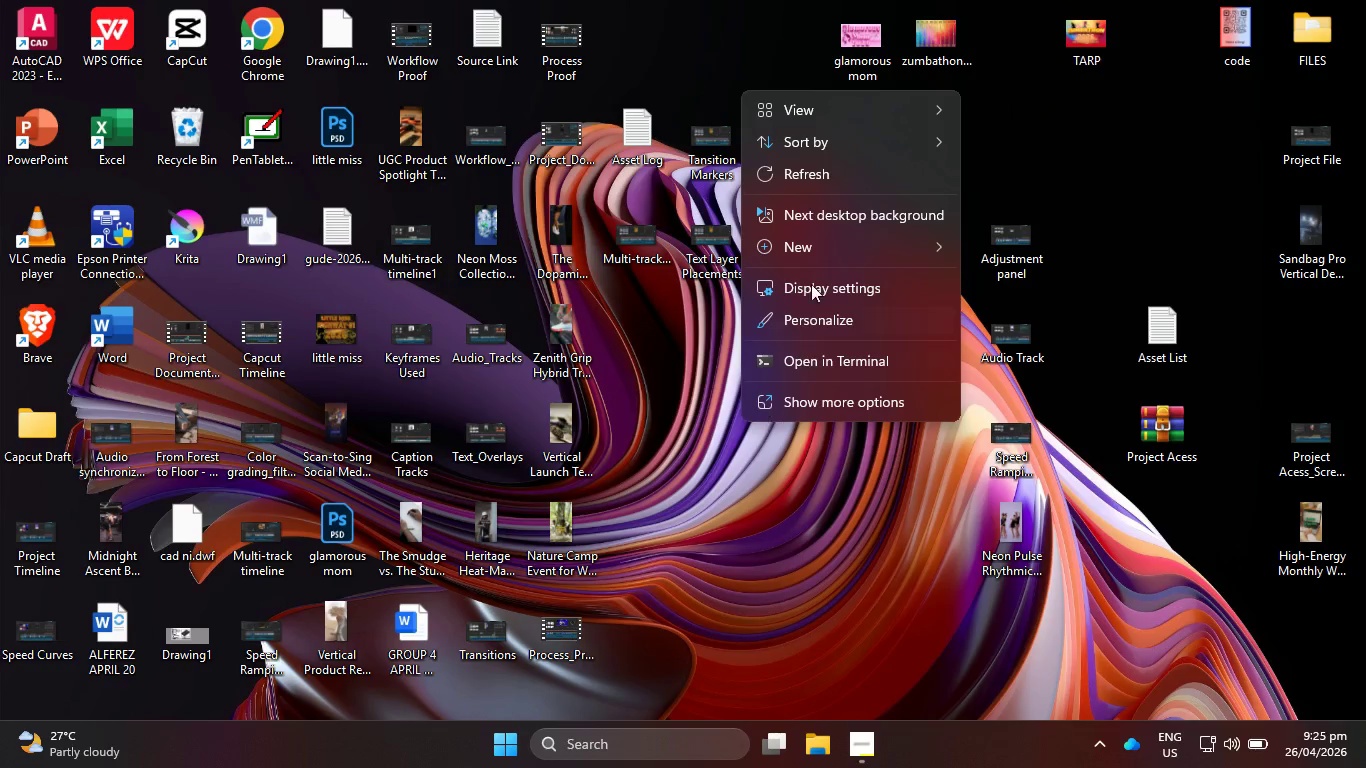 
left_click([817, 179])
 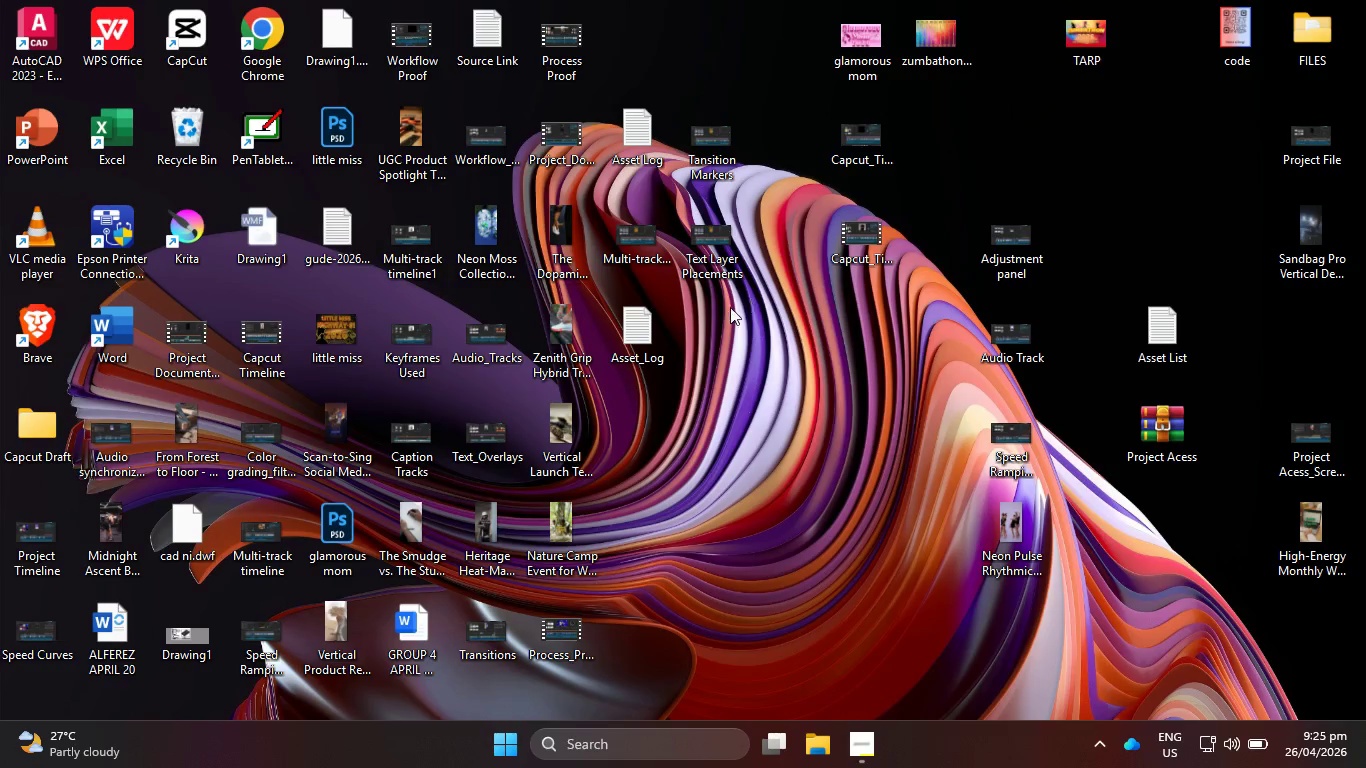 
left_click_drag(start_coordinate=[654, 340], to_coordinate=[862, 407])
 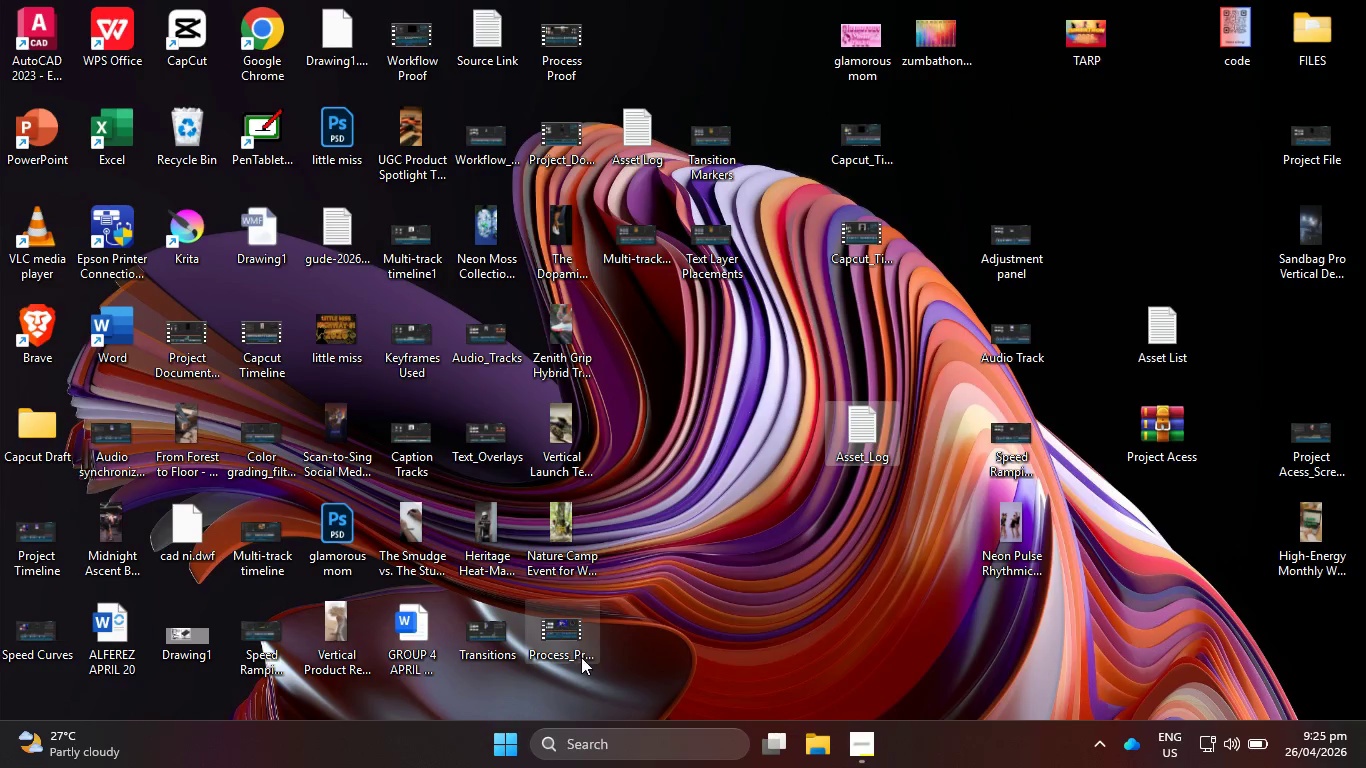 
left_click([848, 747])